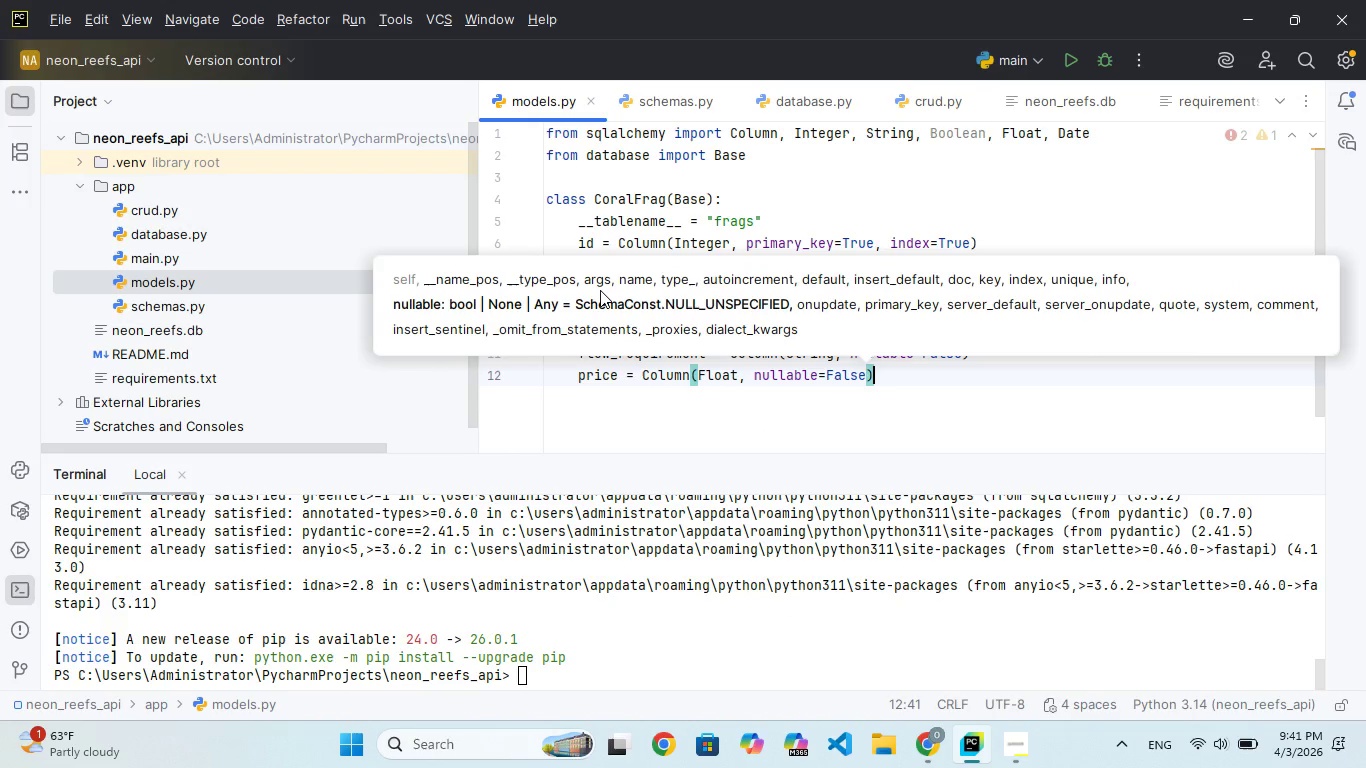 
key(ArrowRight)
 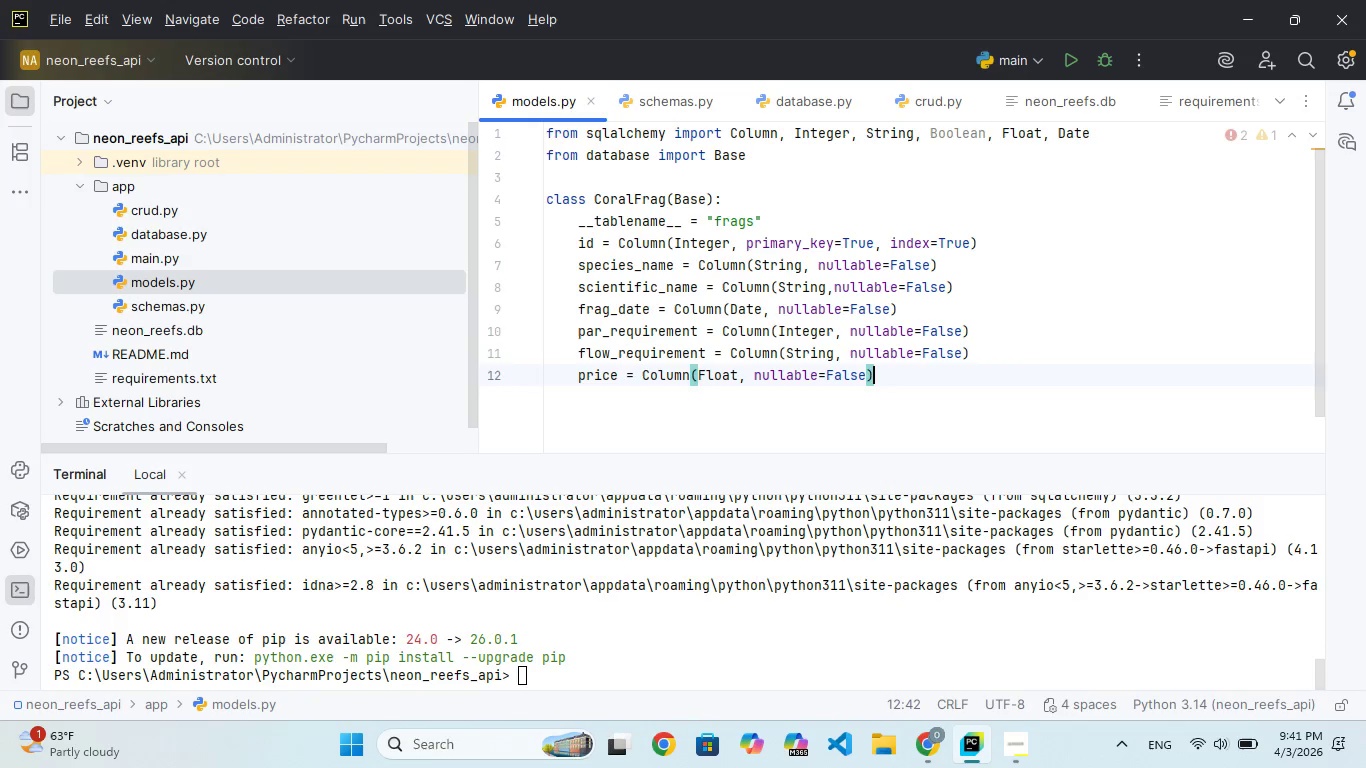 
key(Enter)
 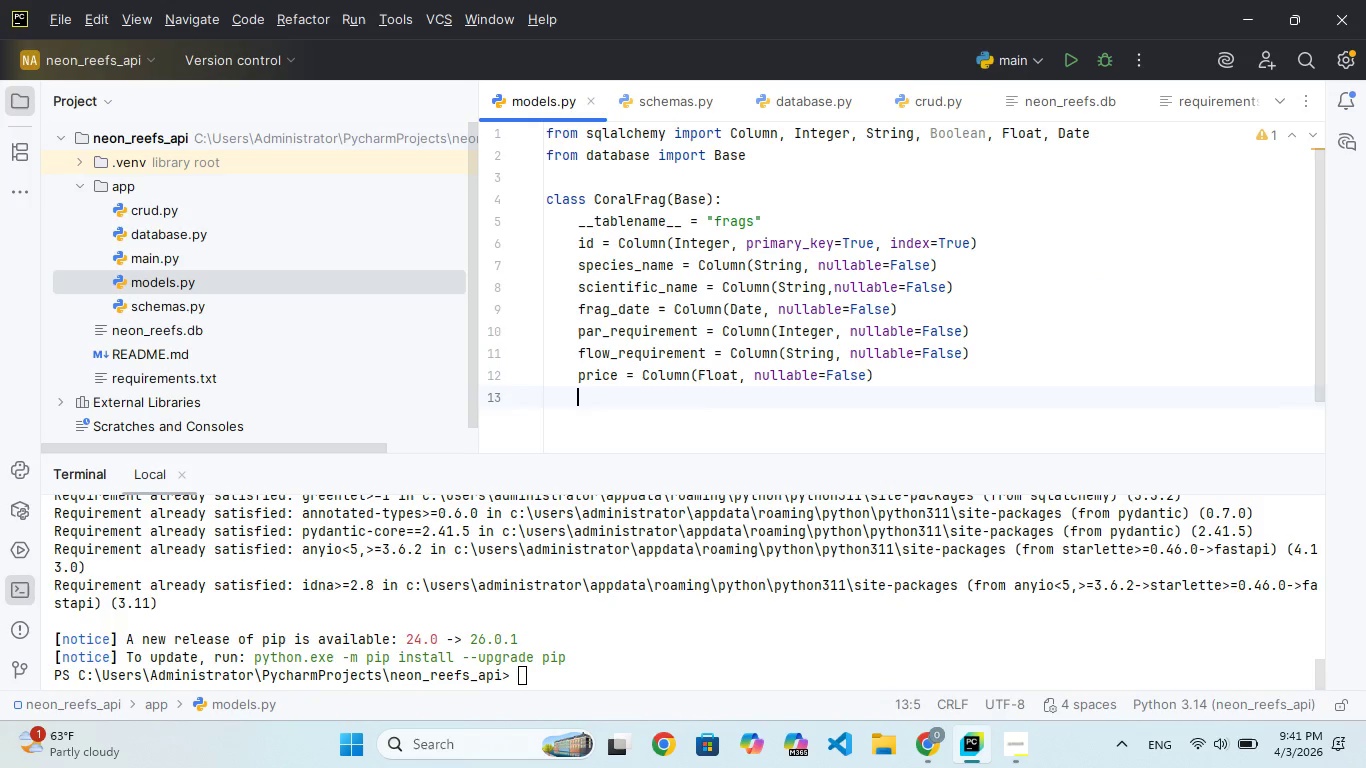 
wait(6.56)
 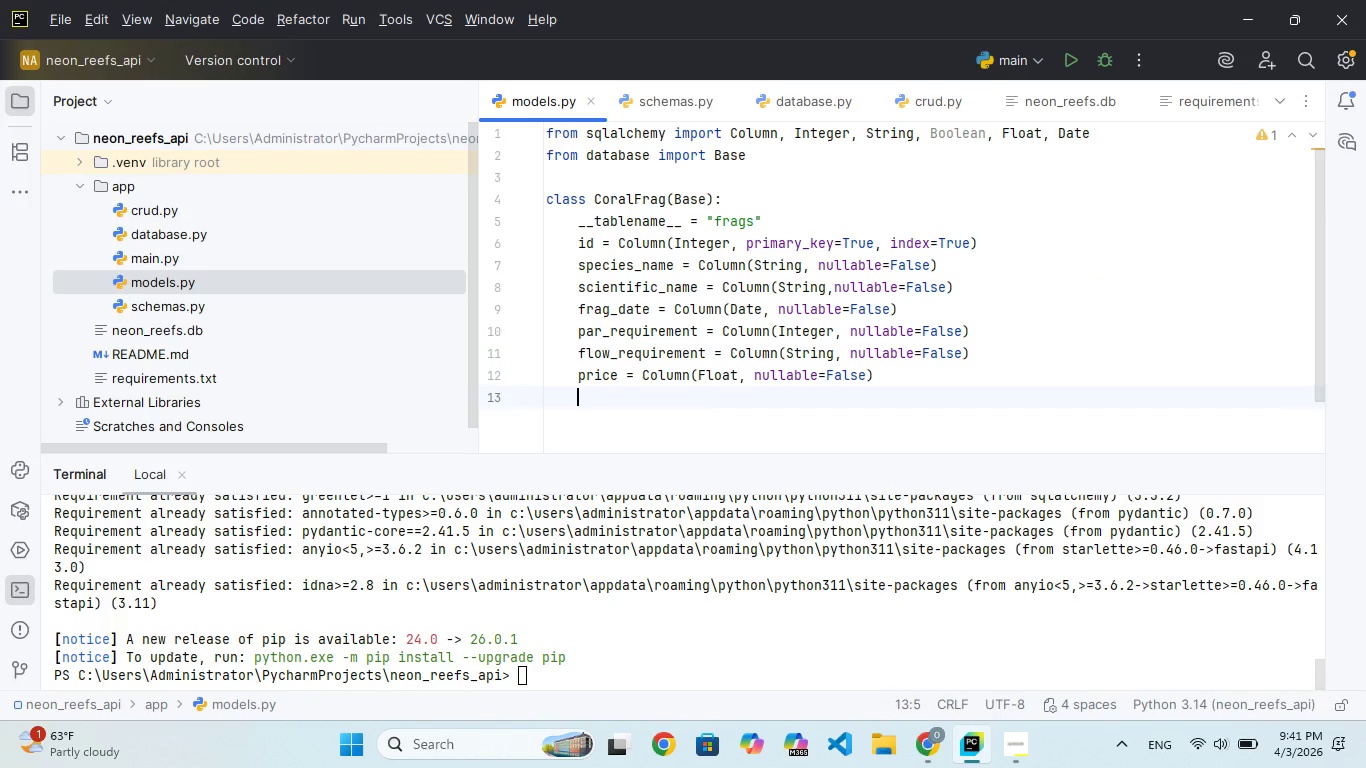 
type(is_)
 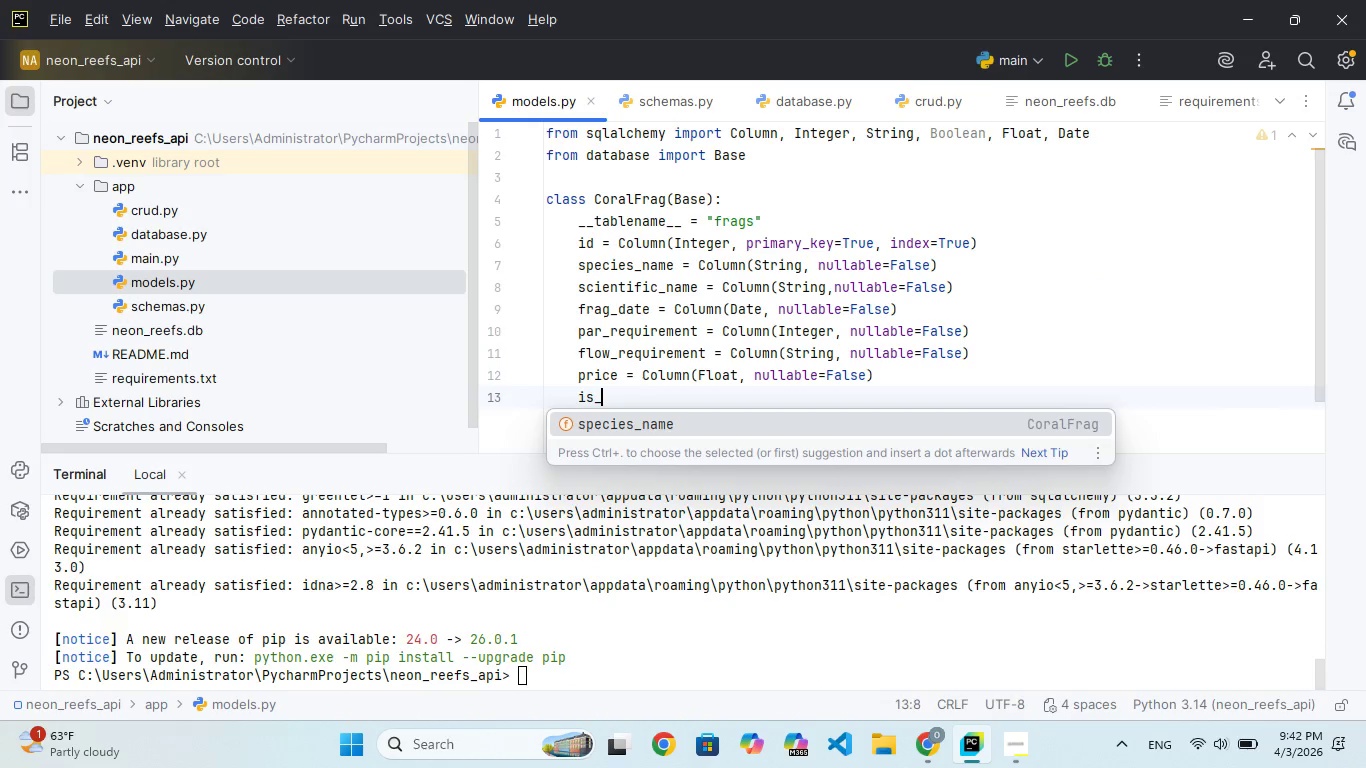 
wait(6.0)
 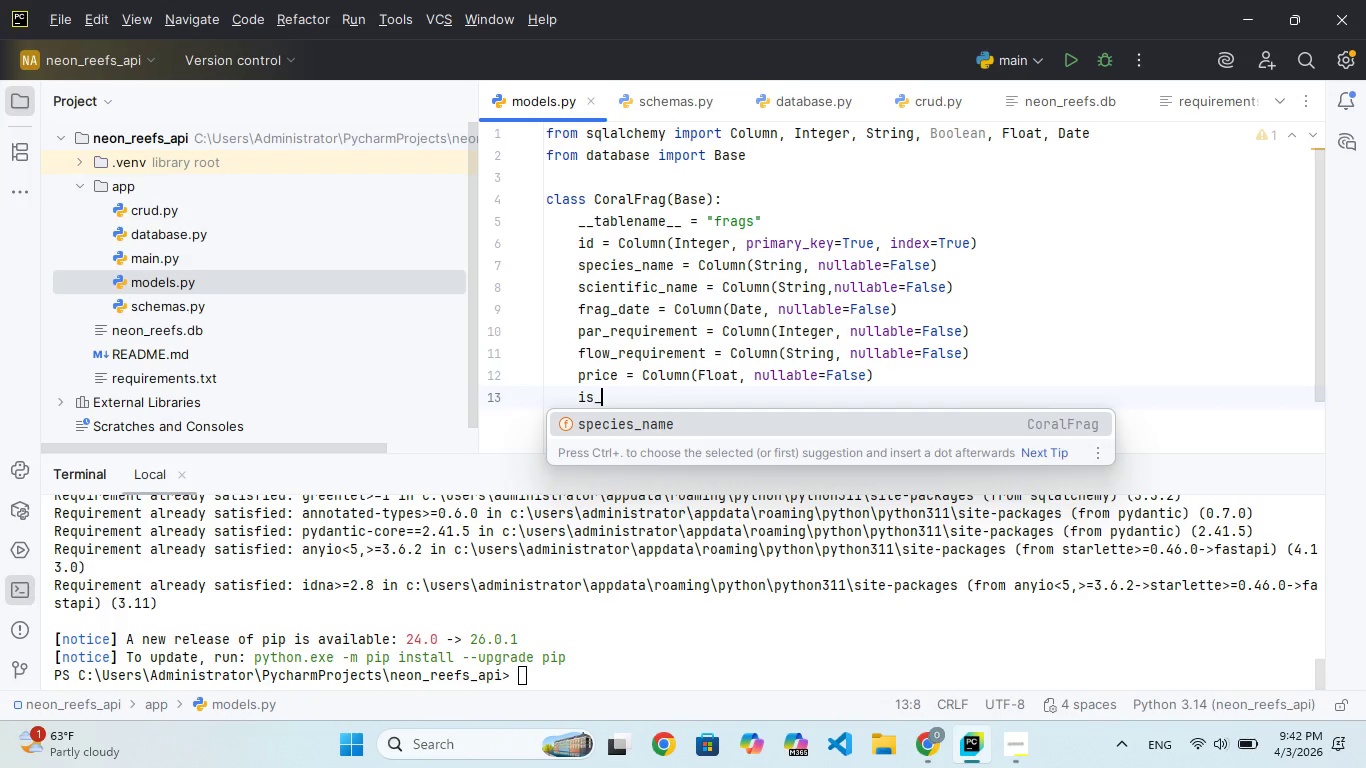 
type(mother_colony = C)
 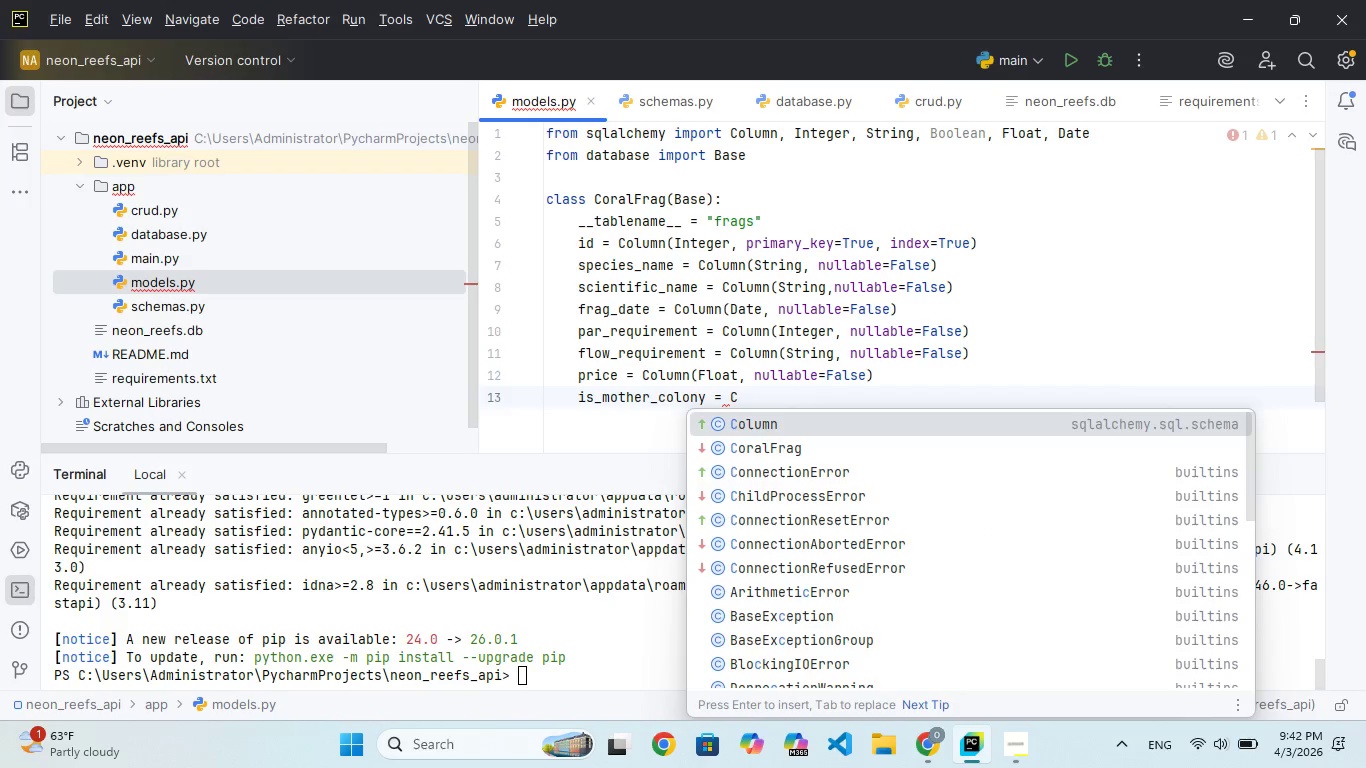 
key(Enter)
 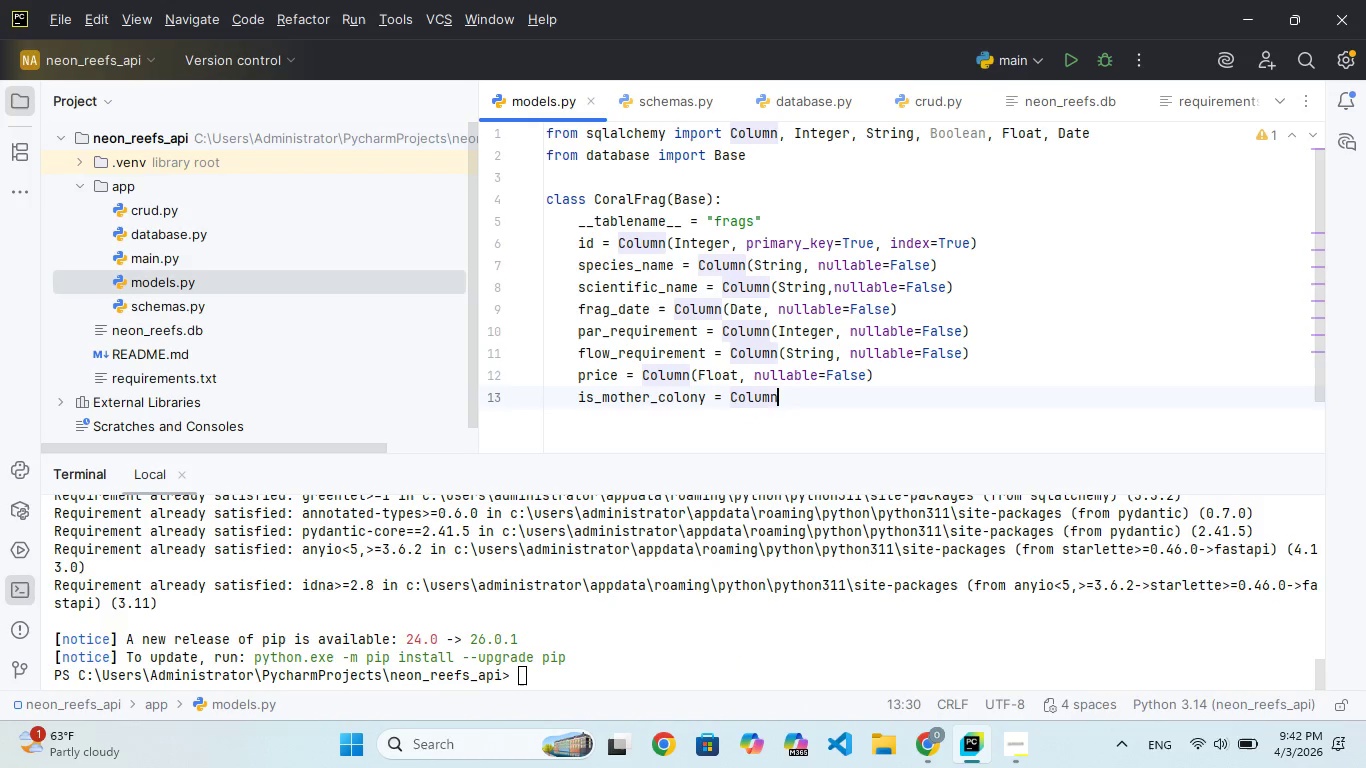 
type((Boo)
 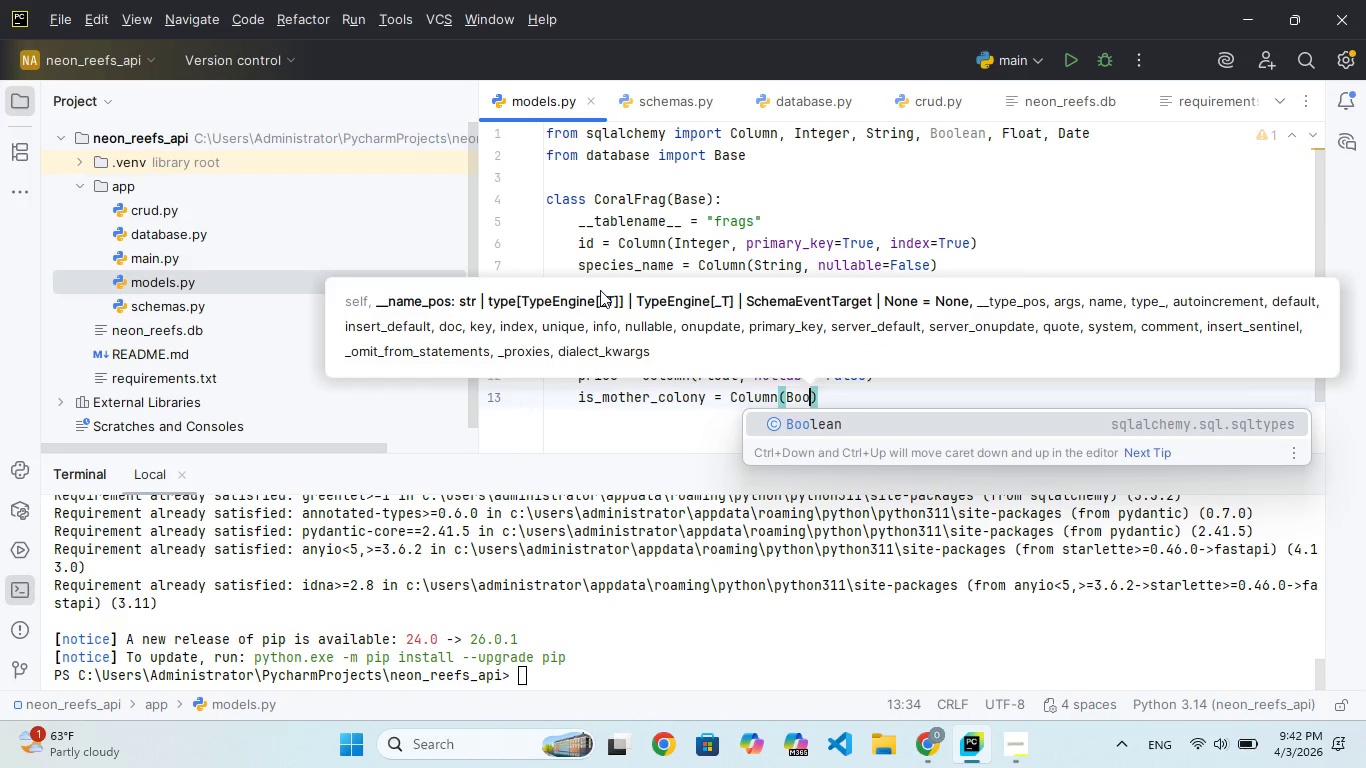 
key(Enter)
 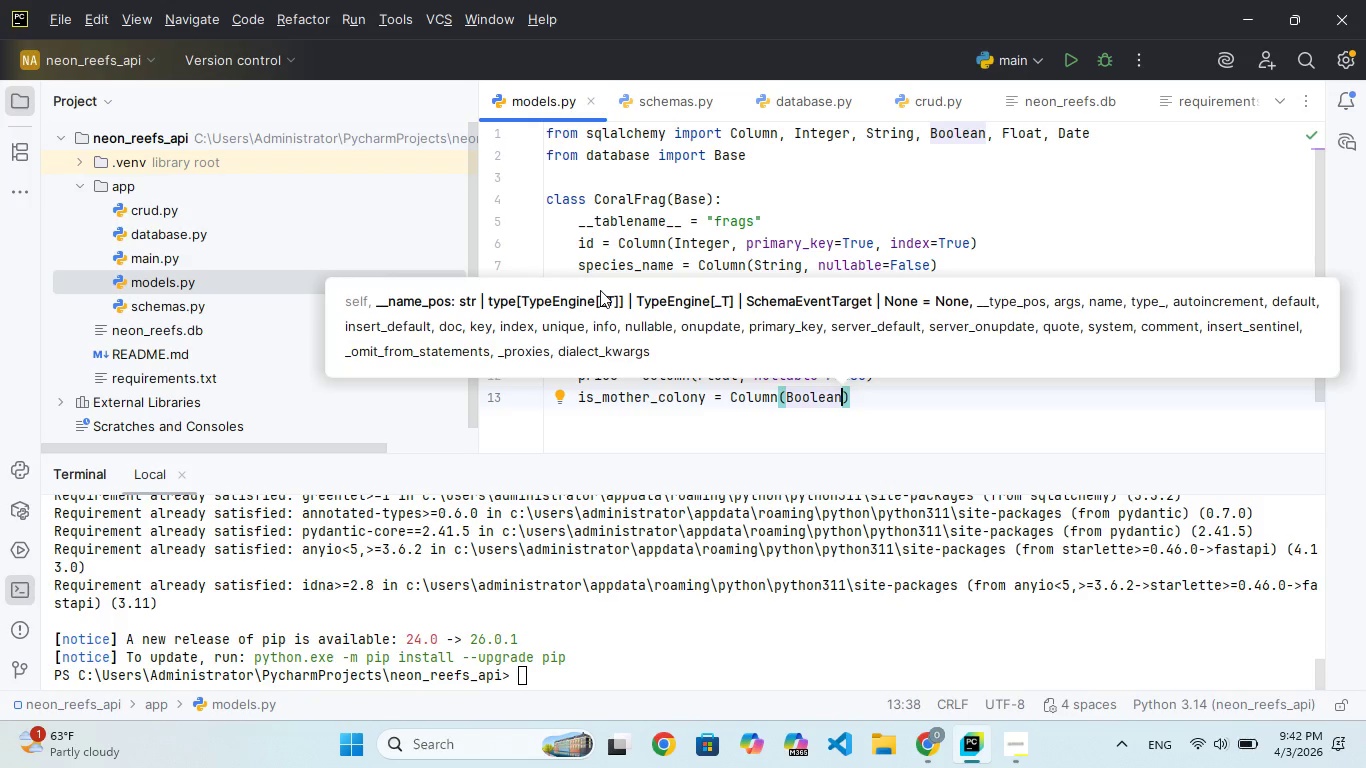 
type(,defau)
 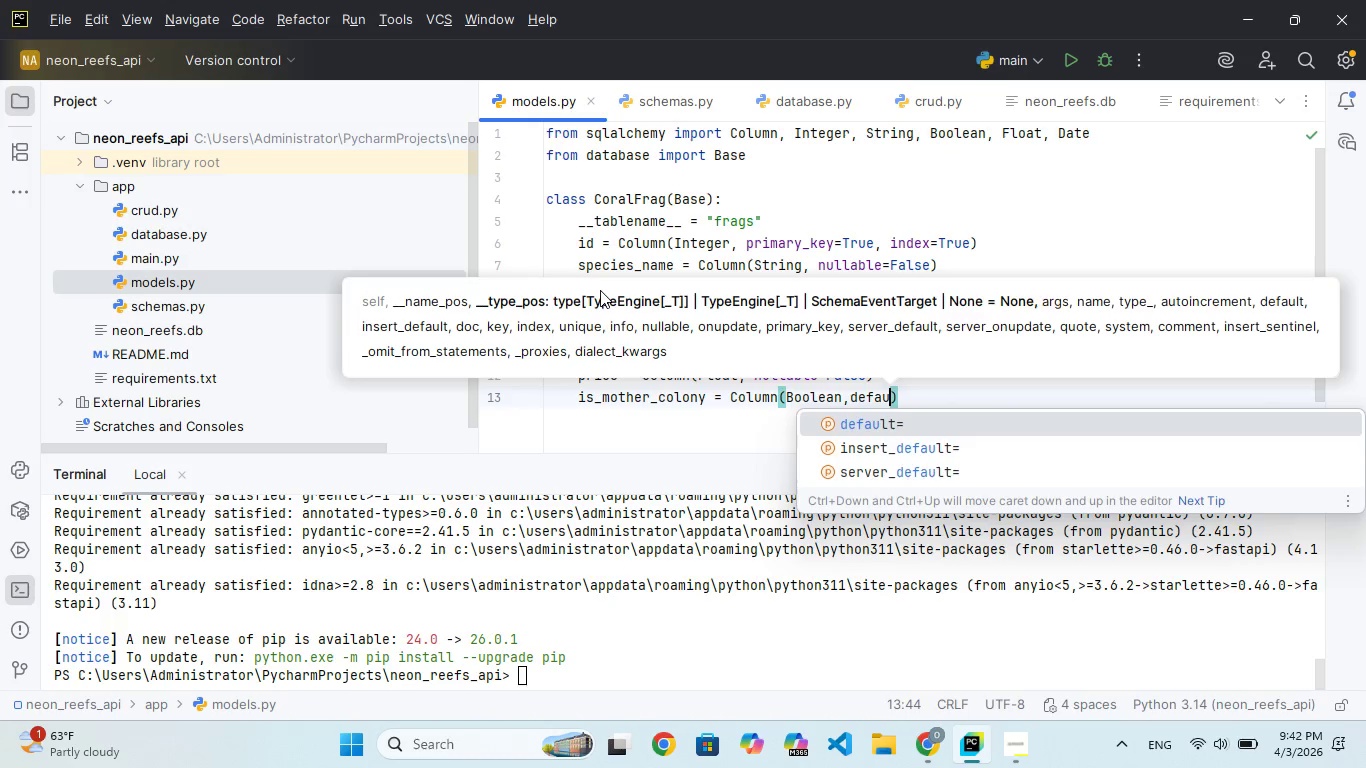 
key(Enter)
 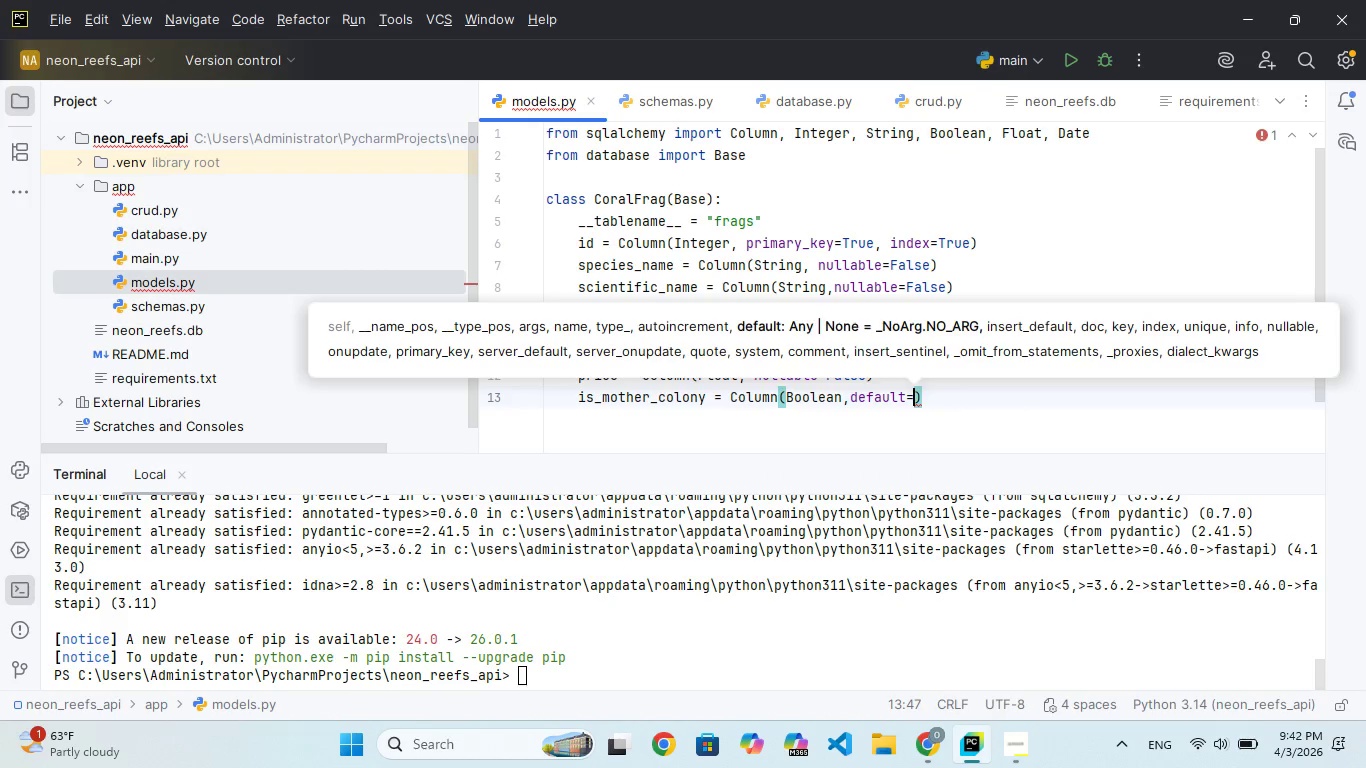 
type(False)
 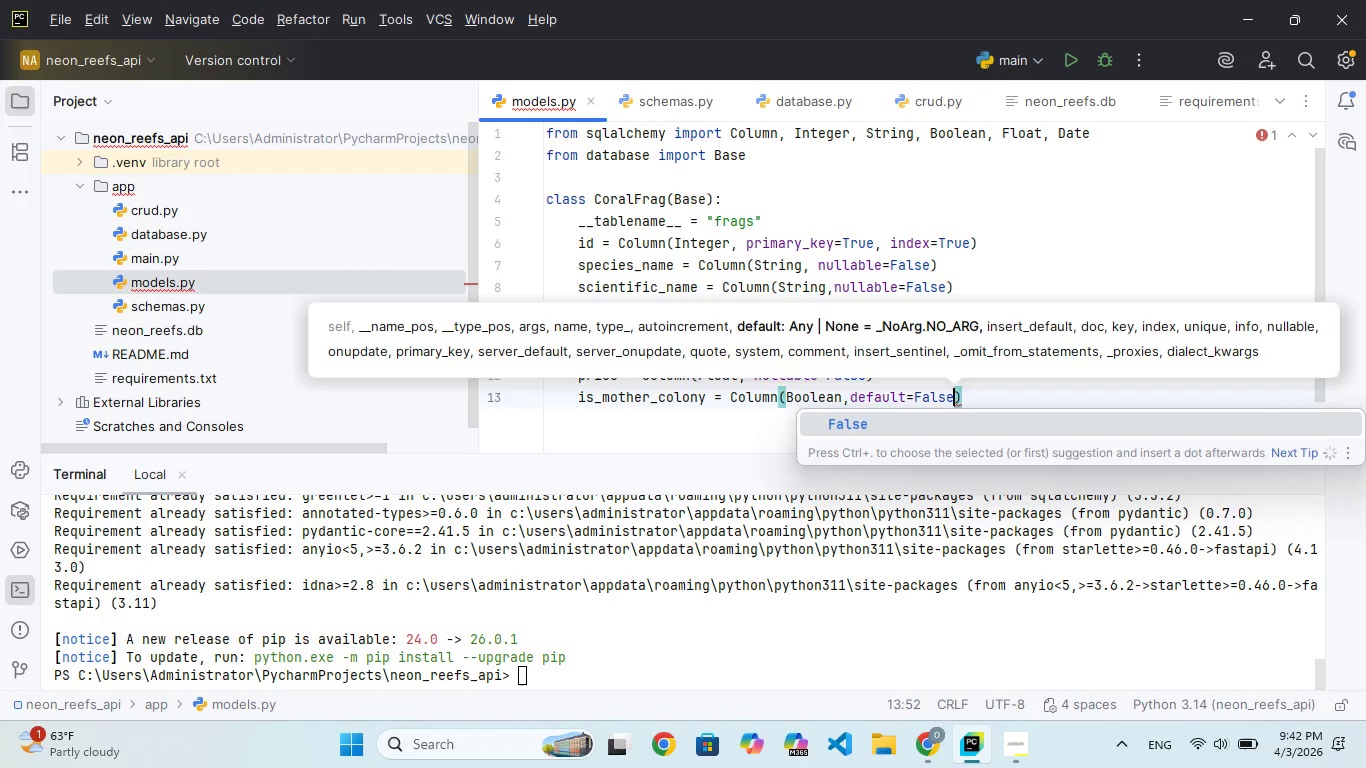 
key(ArrowRight)
 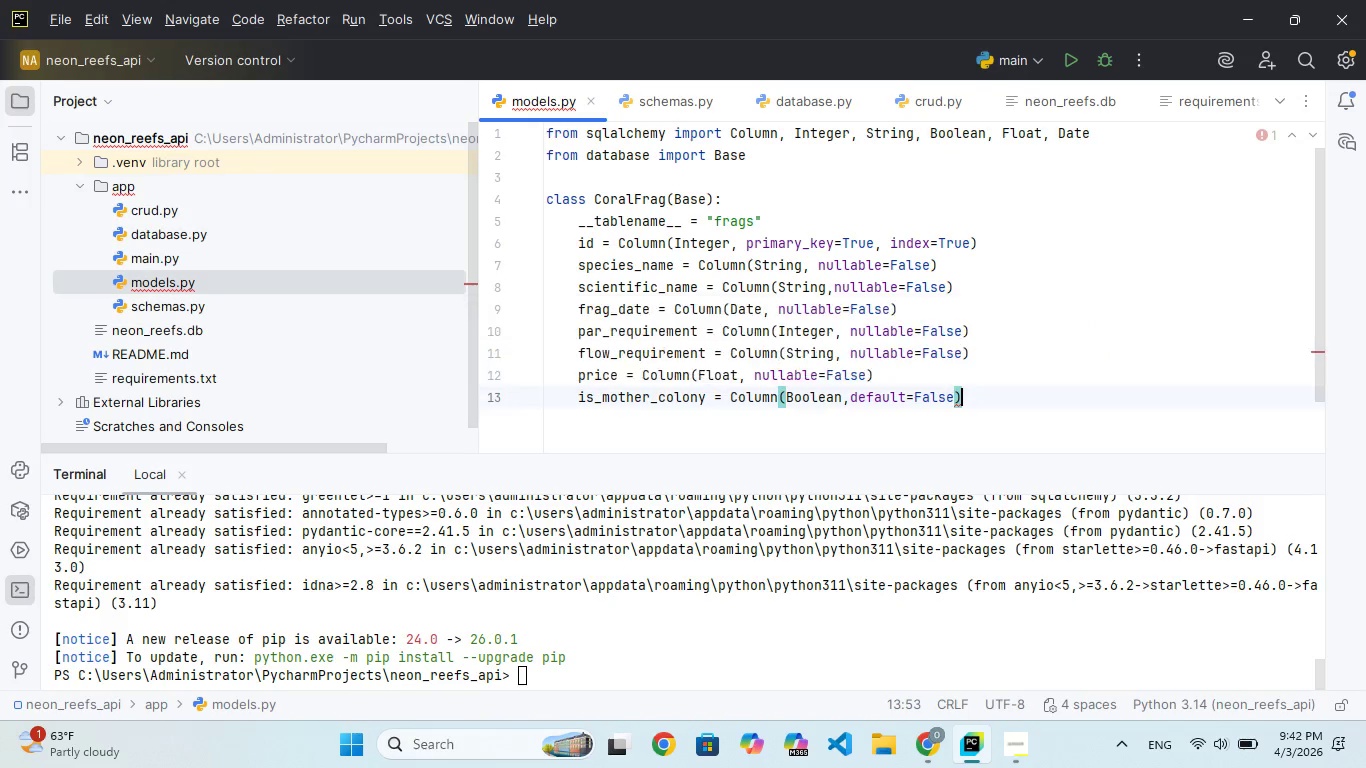 
key(Enter)
 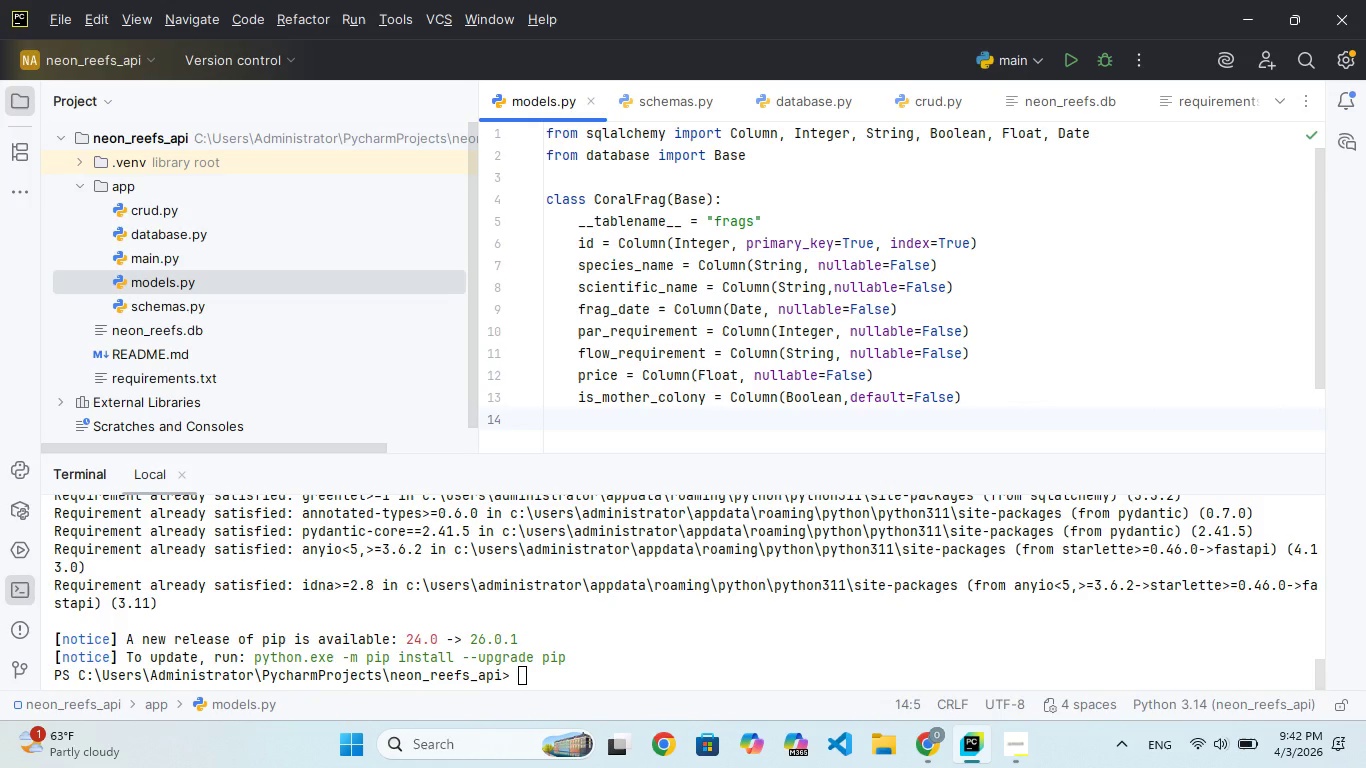 
wait(20.59)
 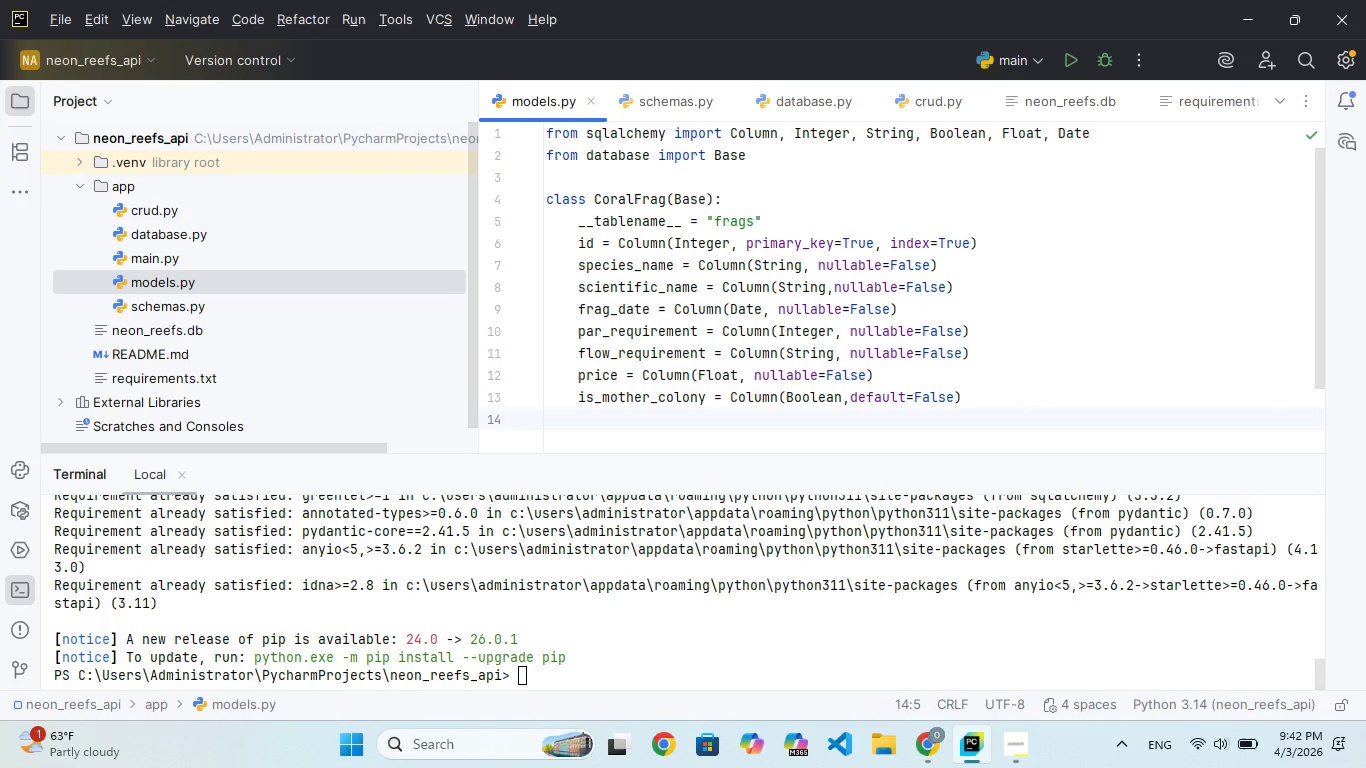 
double_click([171, 313])
 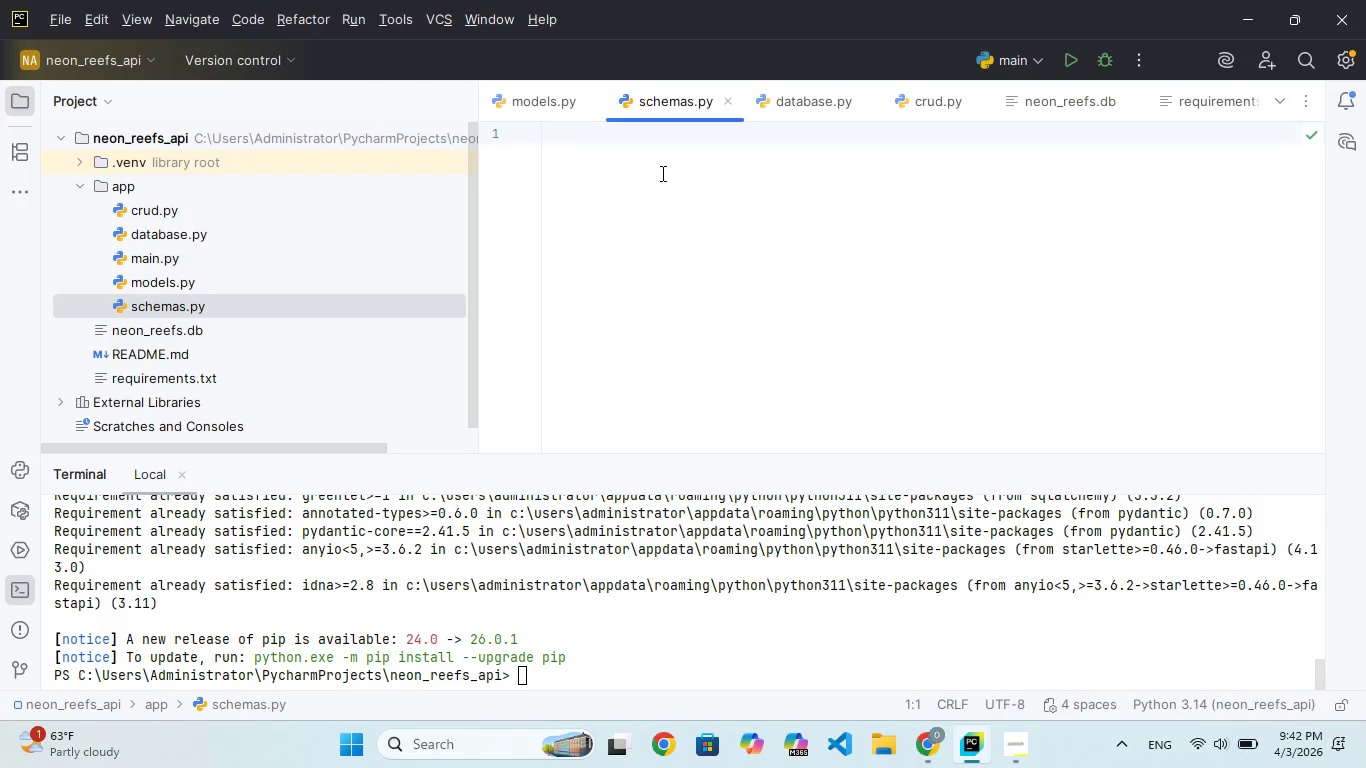 
left_click([612, 183])
 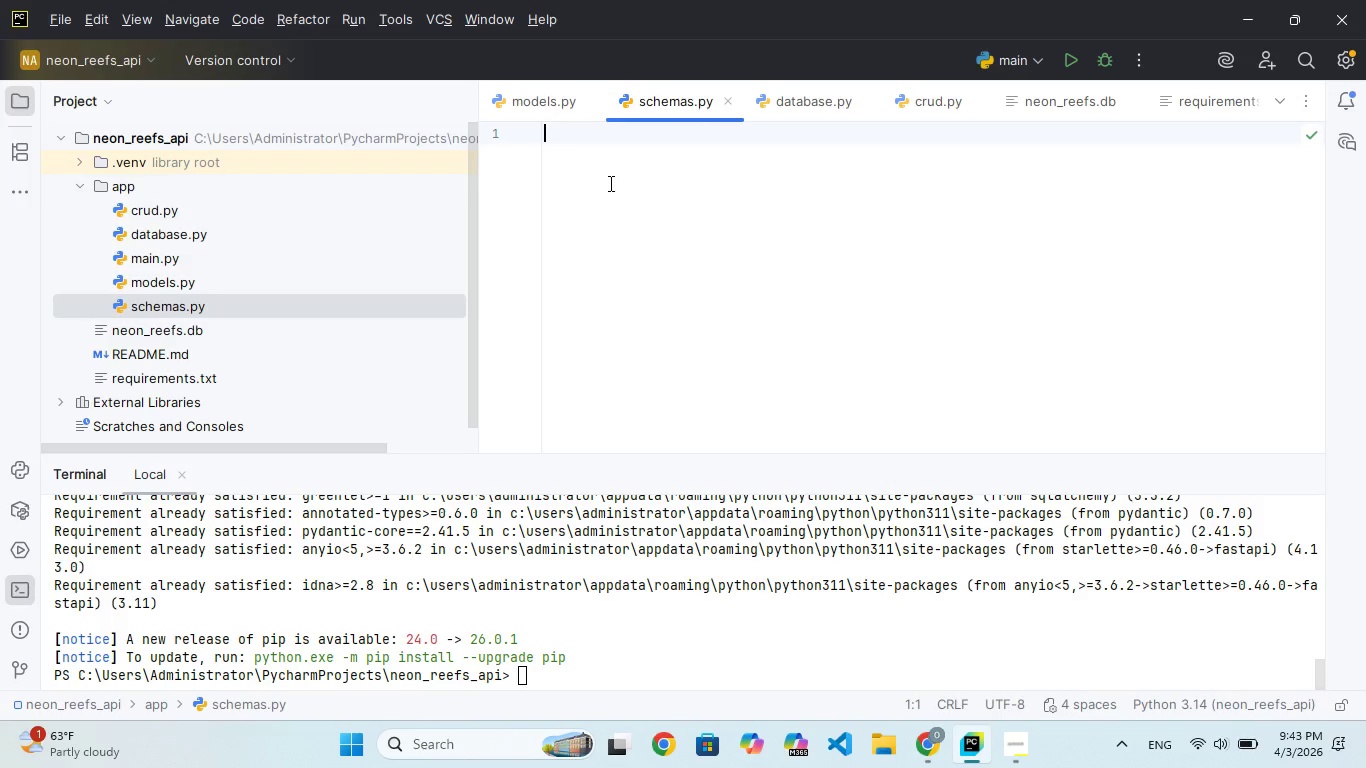 
wait(15.8)
 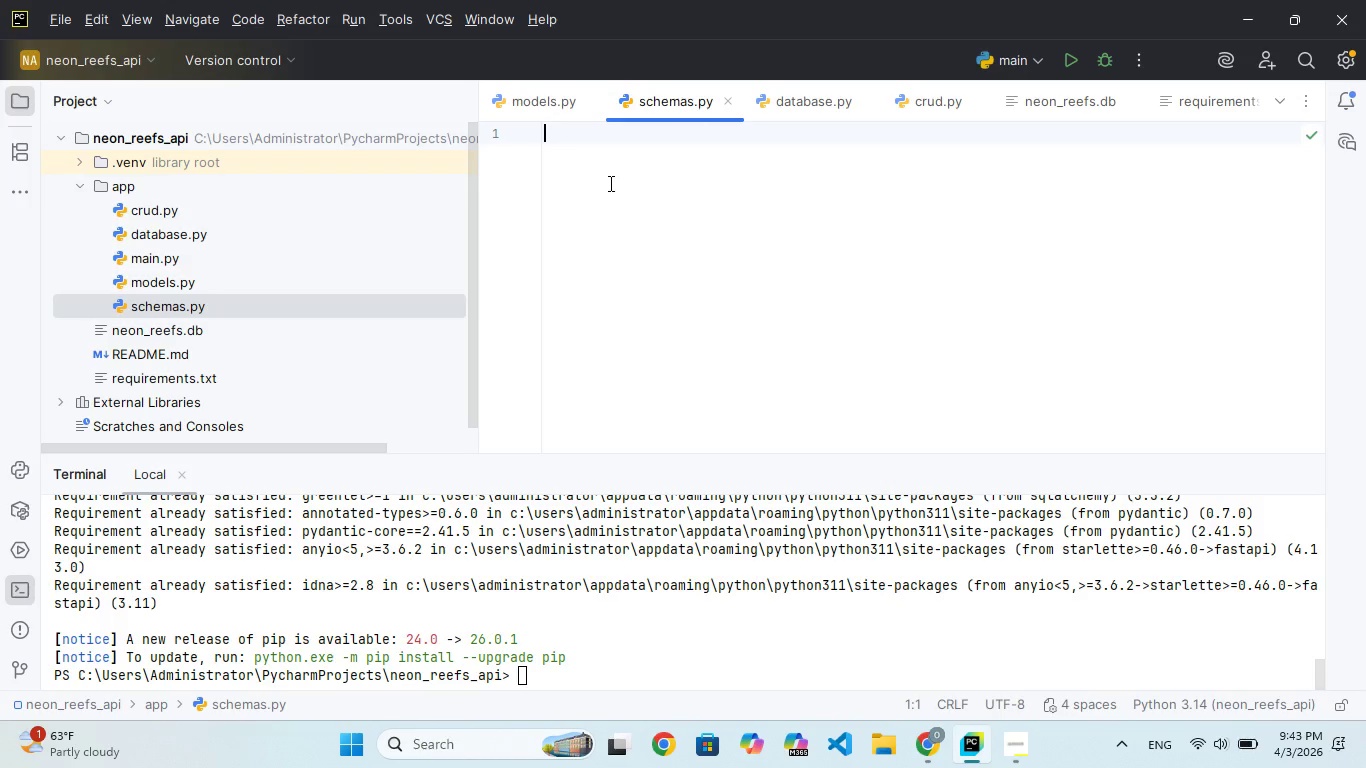 
type(frm pyda)
 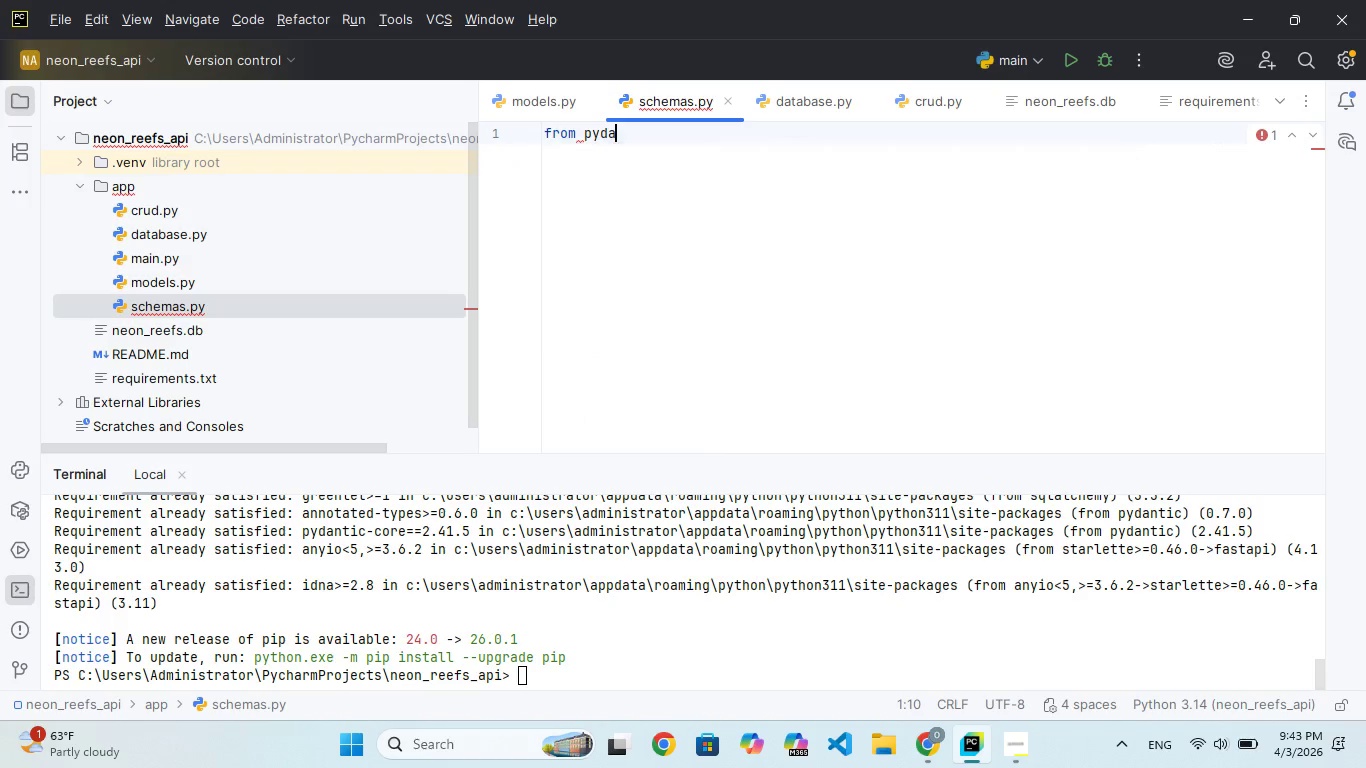 
hold_key(key=O, duration=0.41)
 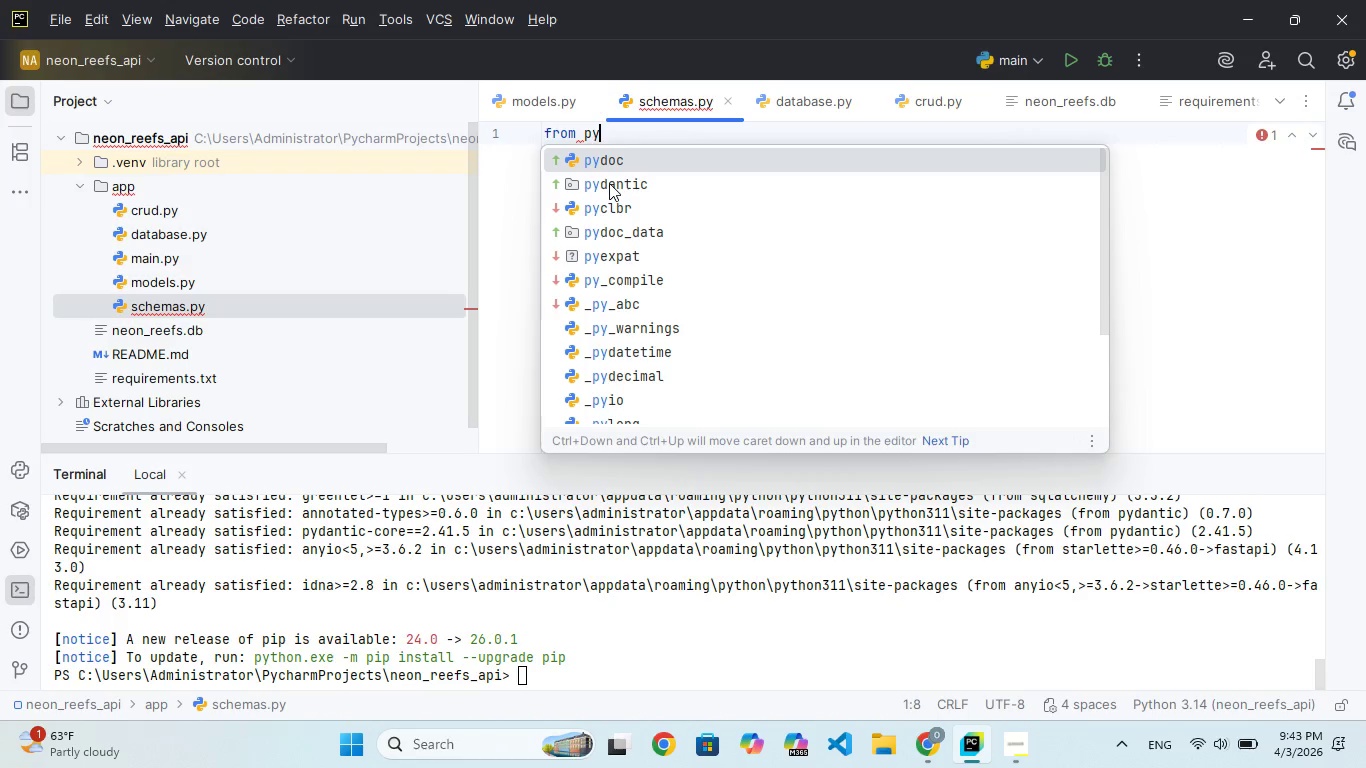 
key(Enter)
 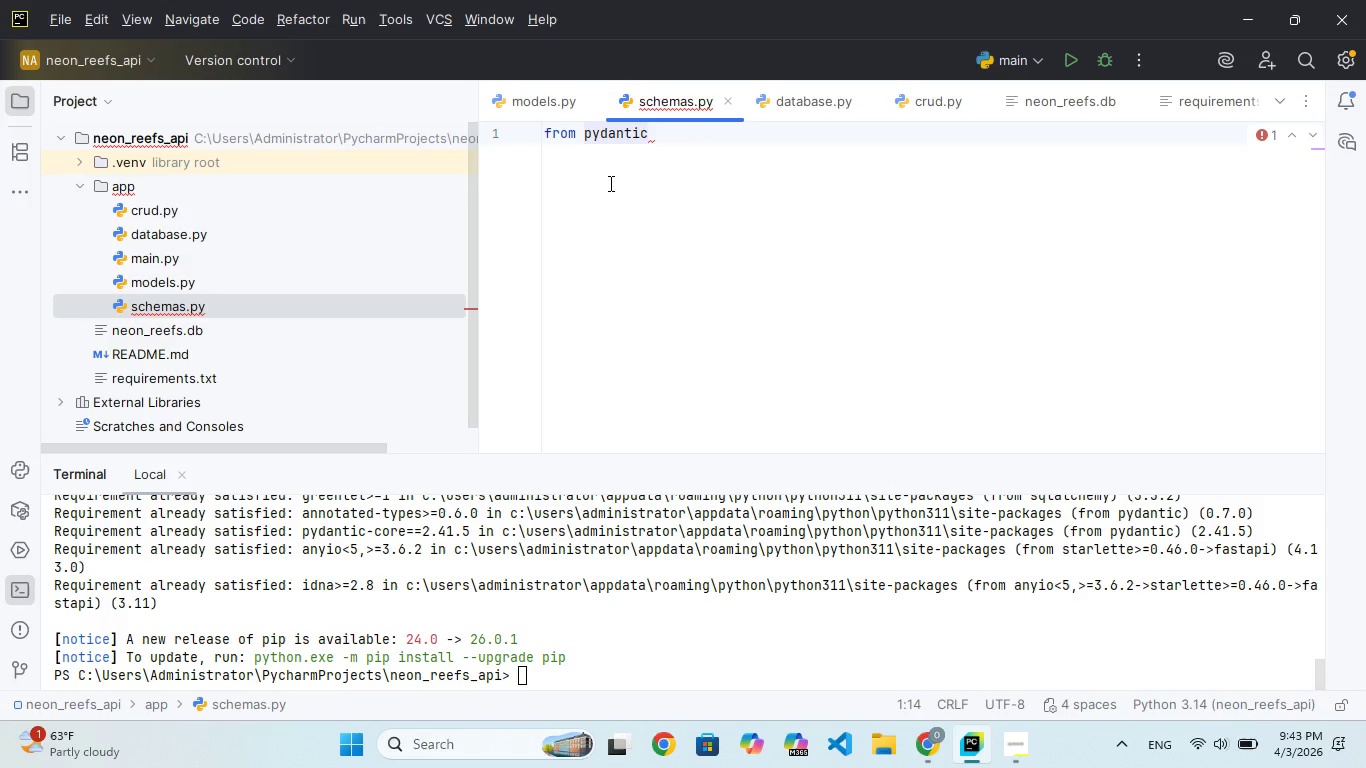 
type( import Base)
 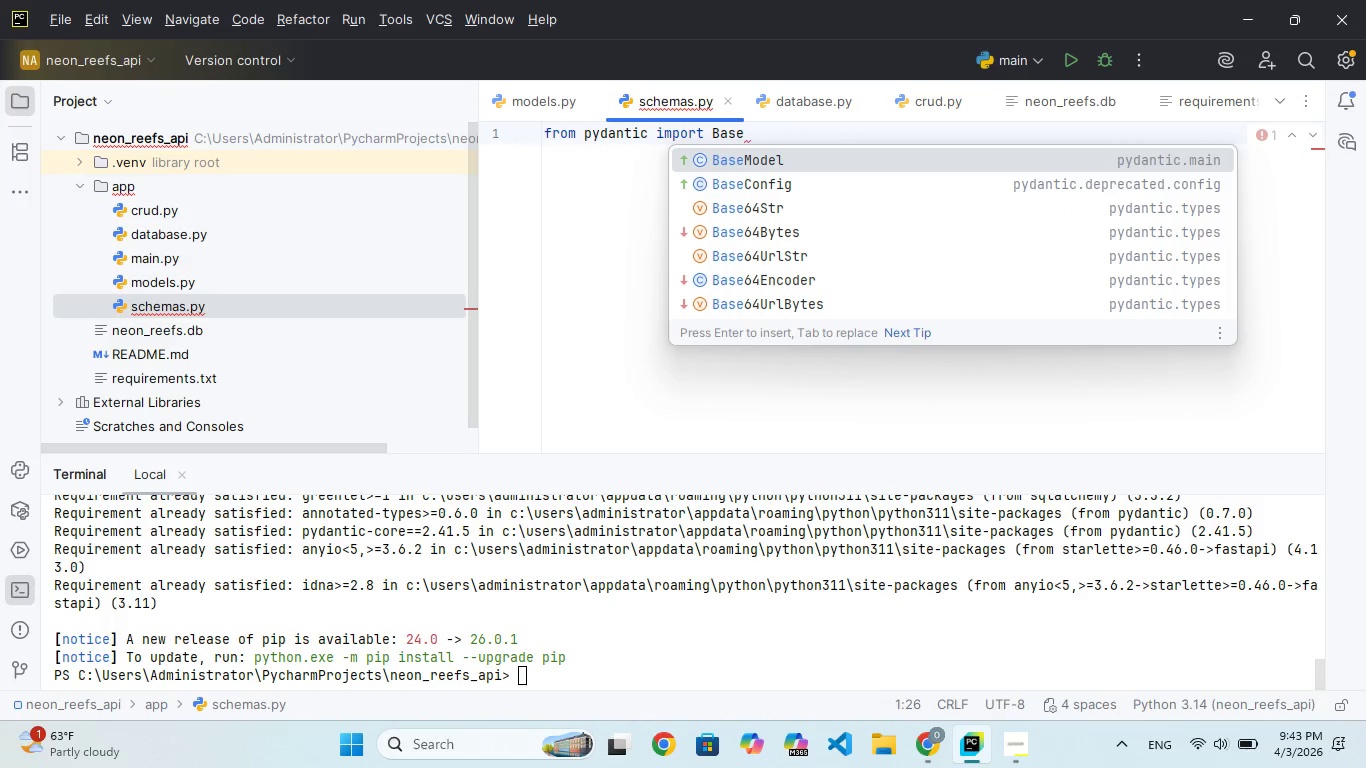 
key(Enter)
 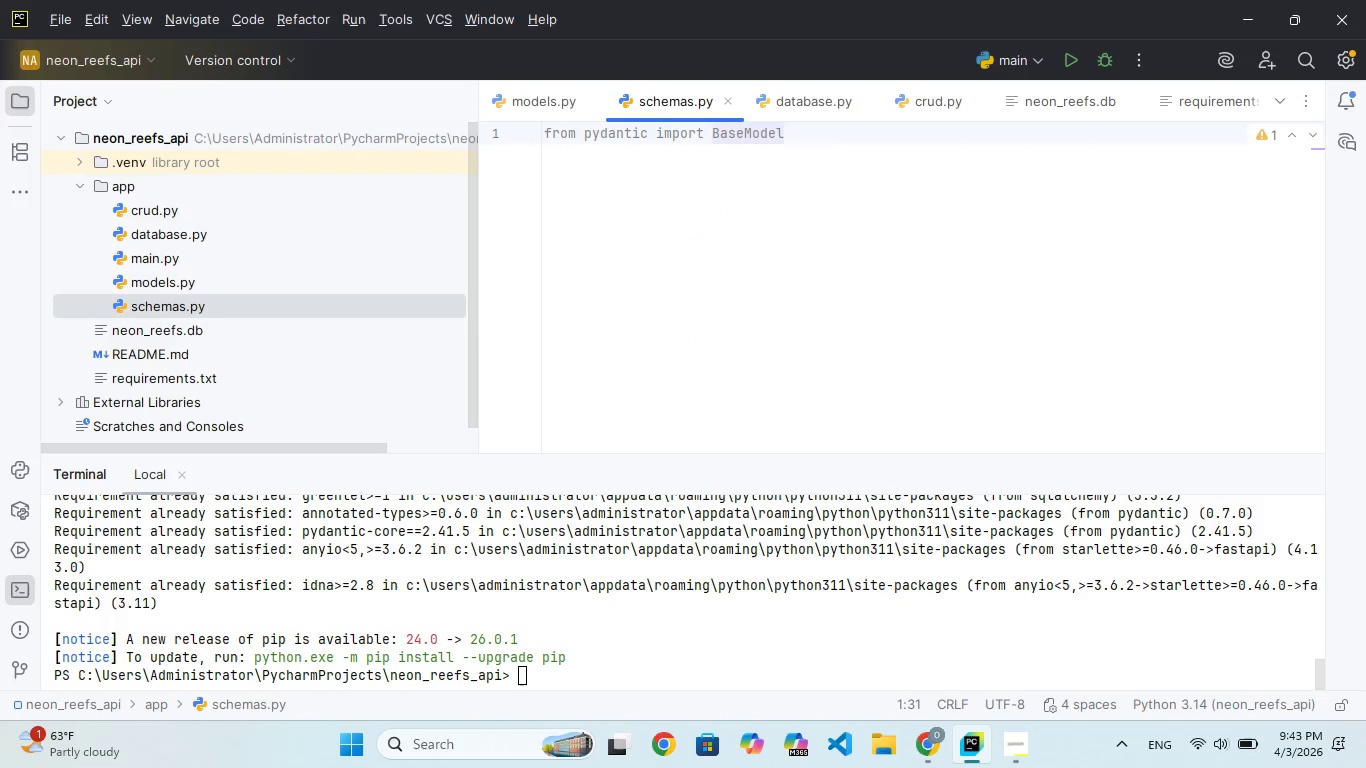 
key(Comma)
 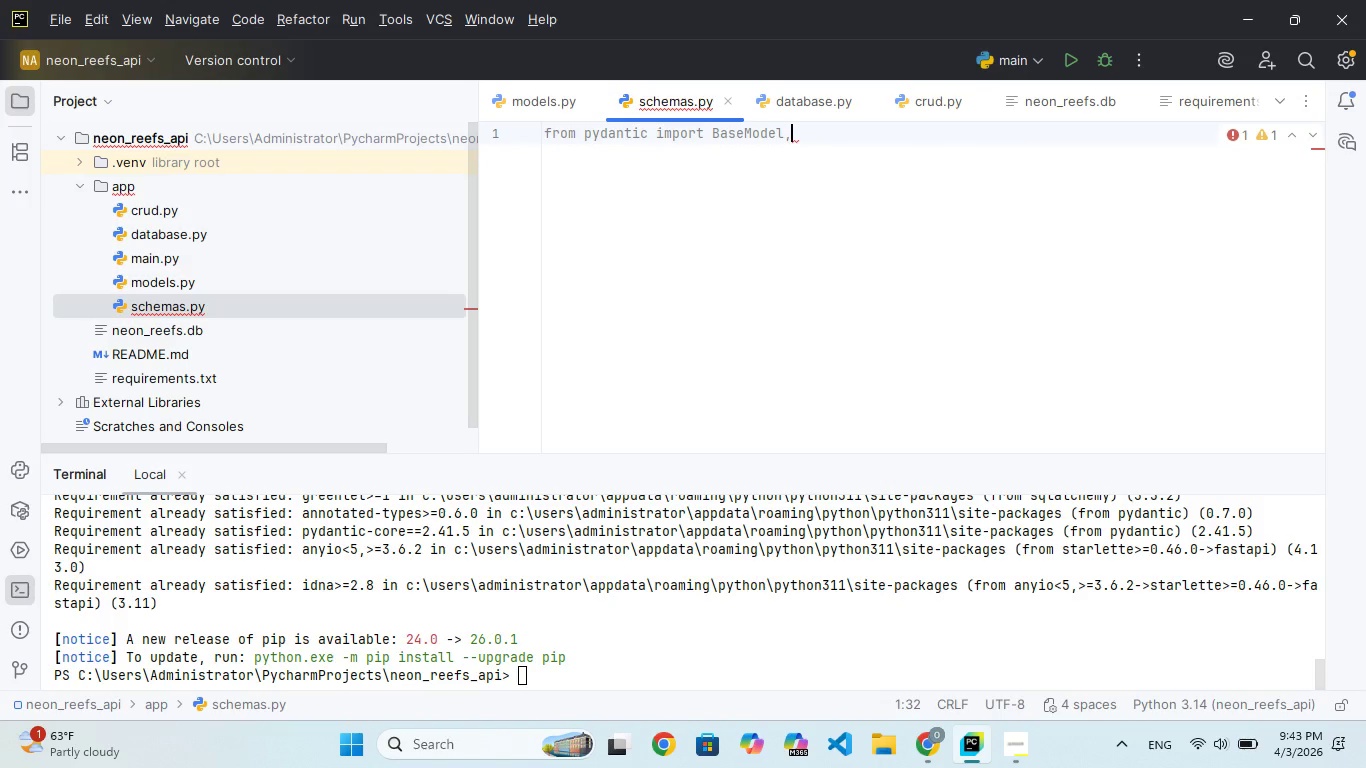 
key(Space)
 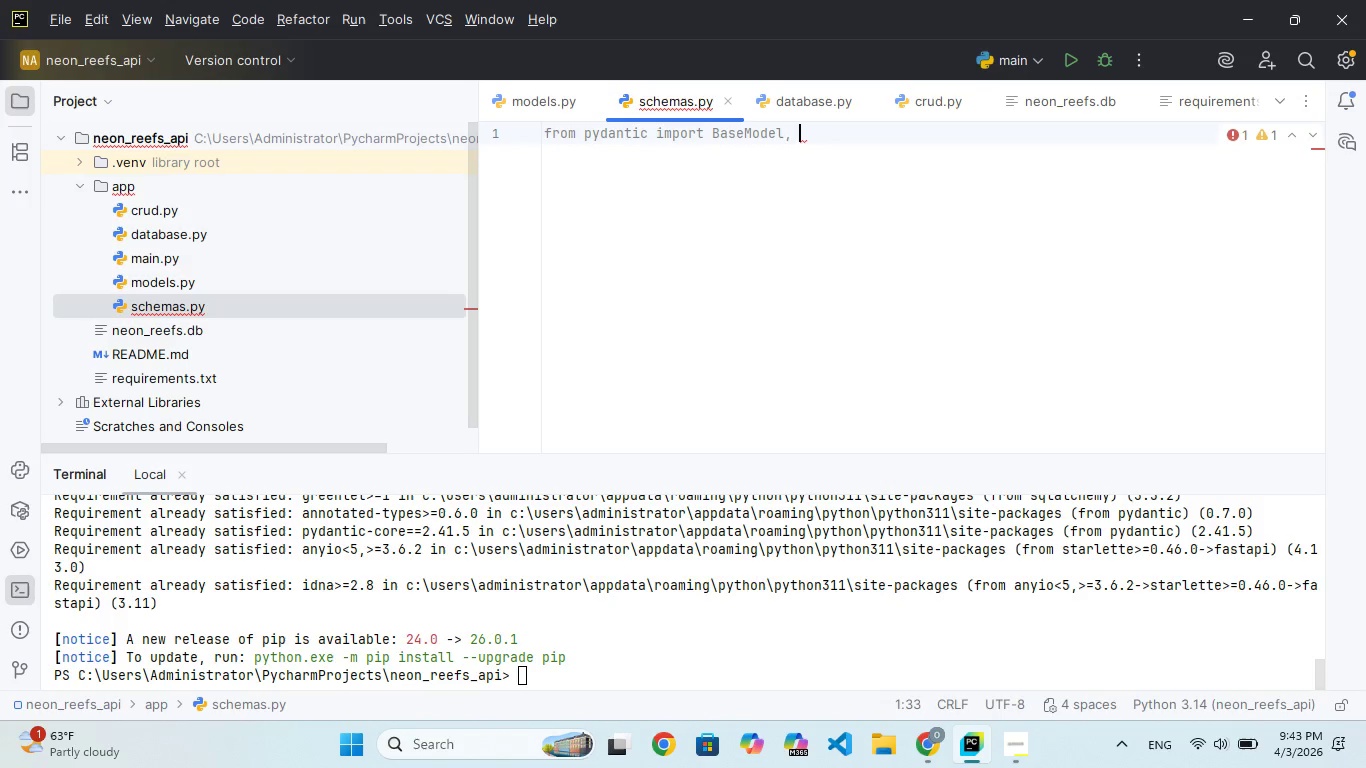 
key(CapsLock)
 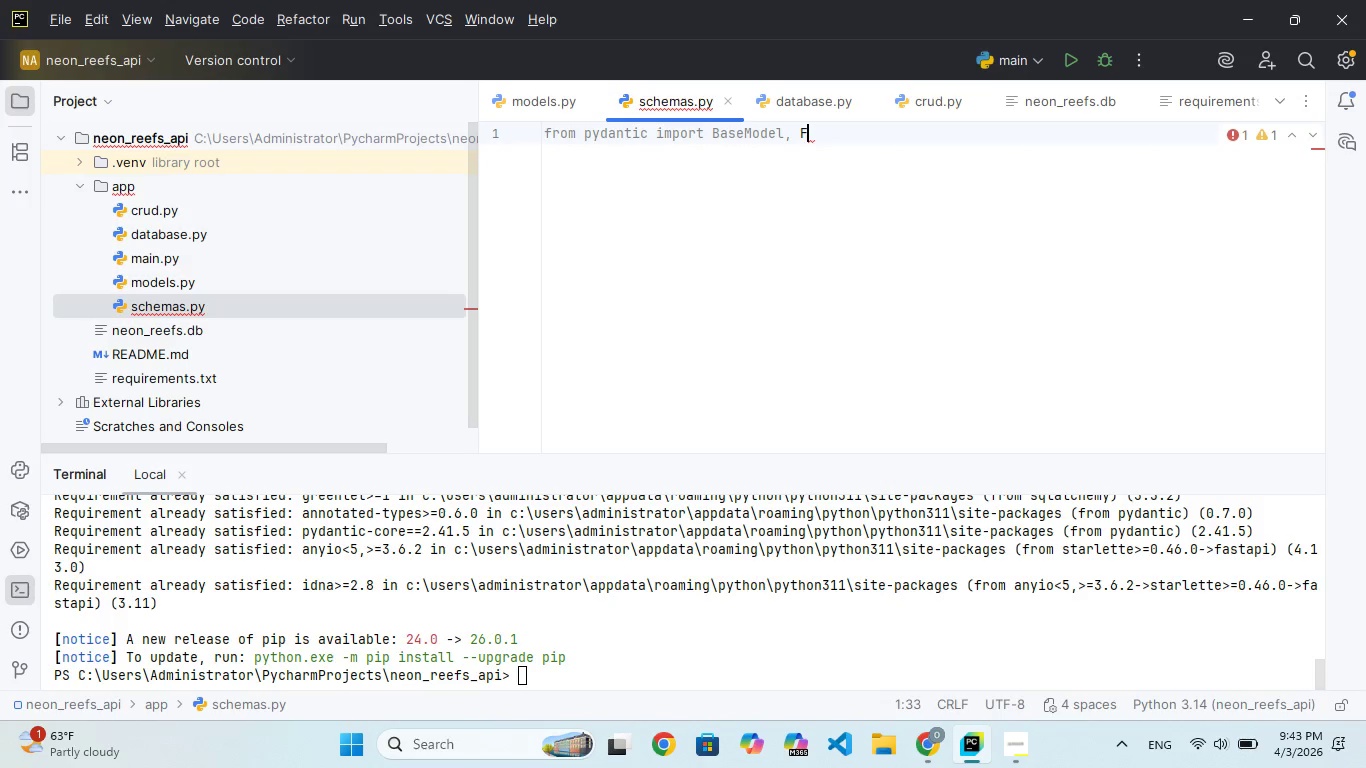 
key(F)
 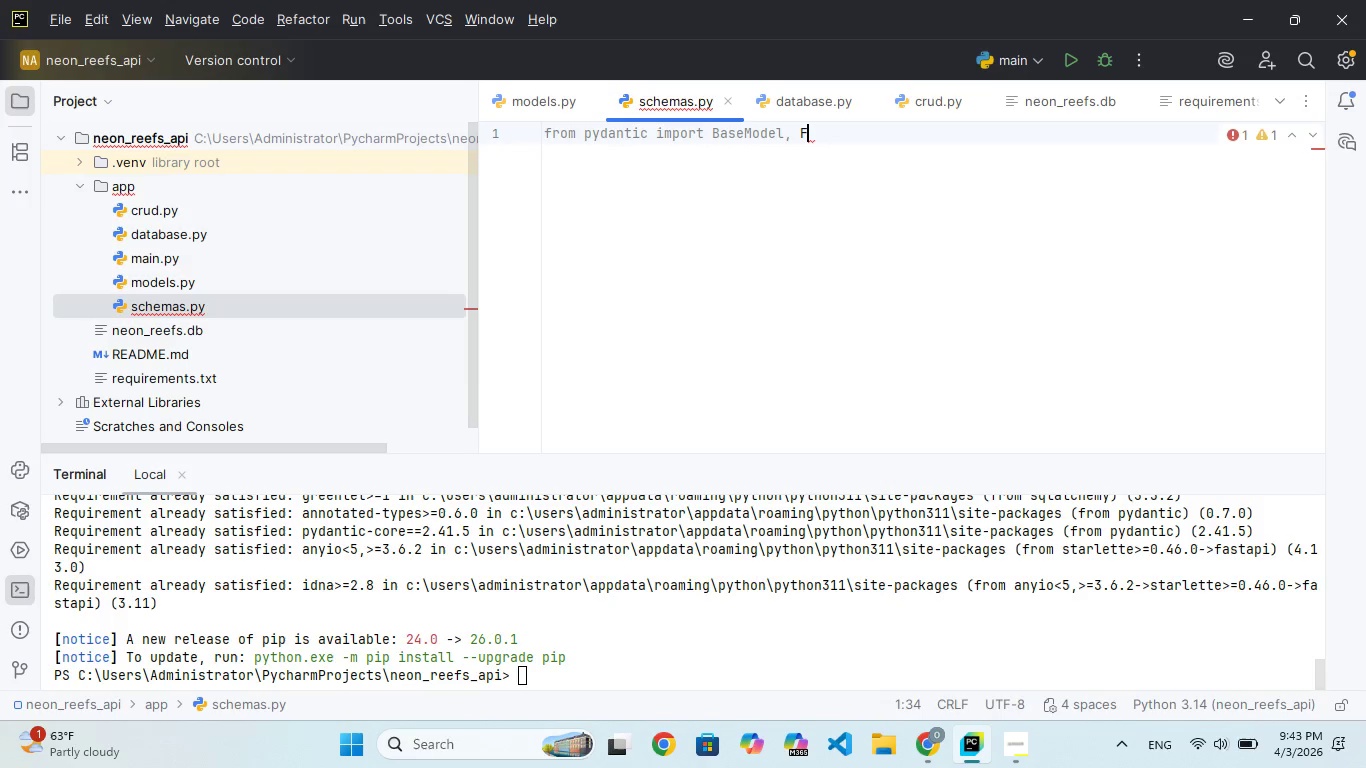 
key(CapsLock)
 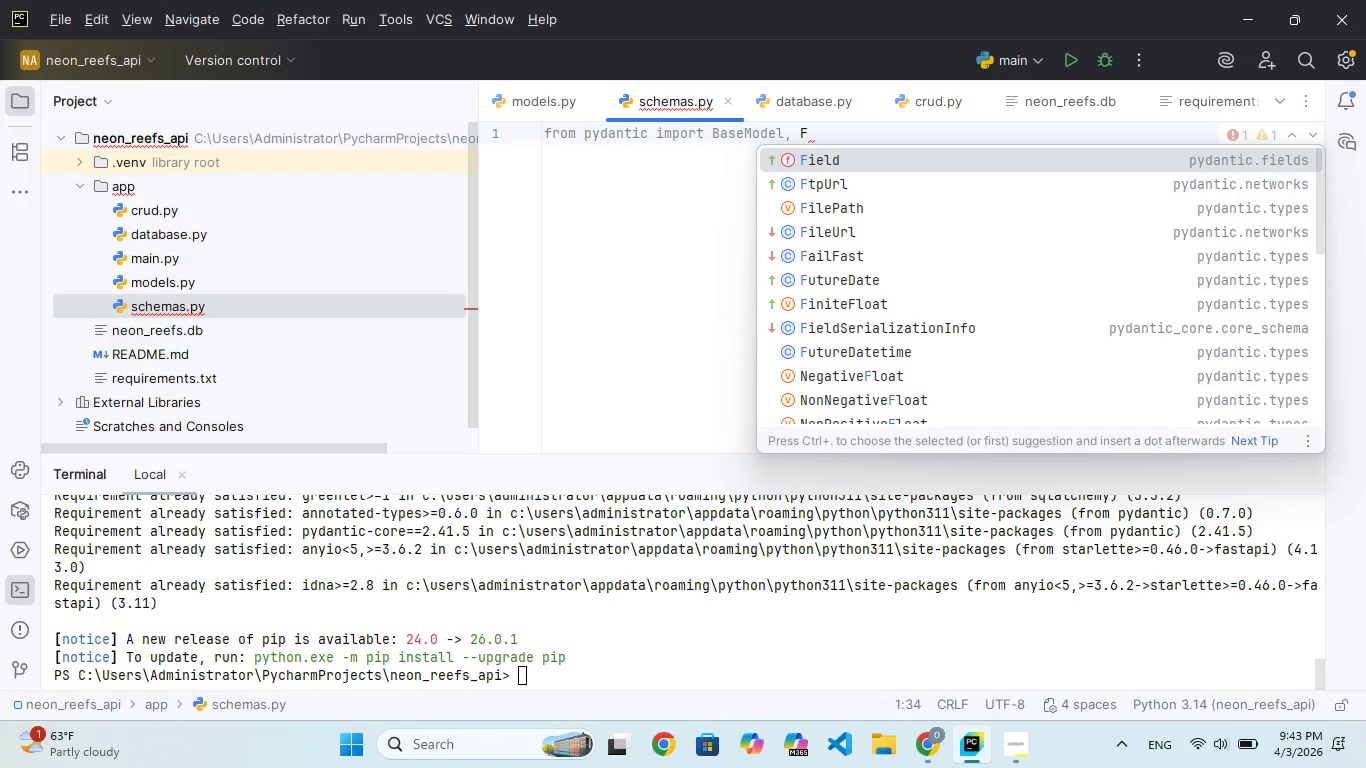 
key(Enter)
 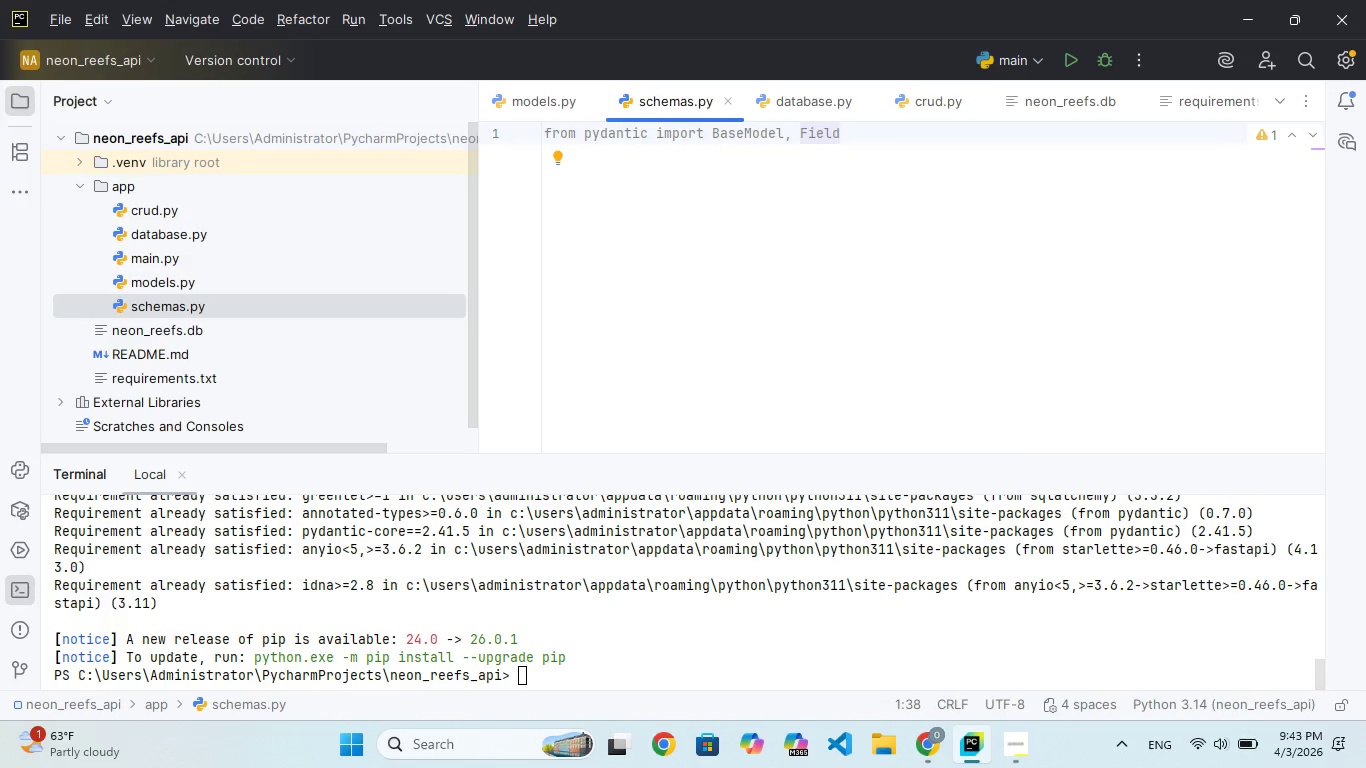 
key(Enter)
 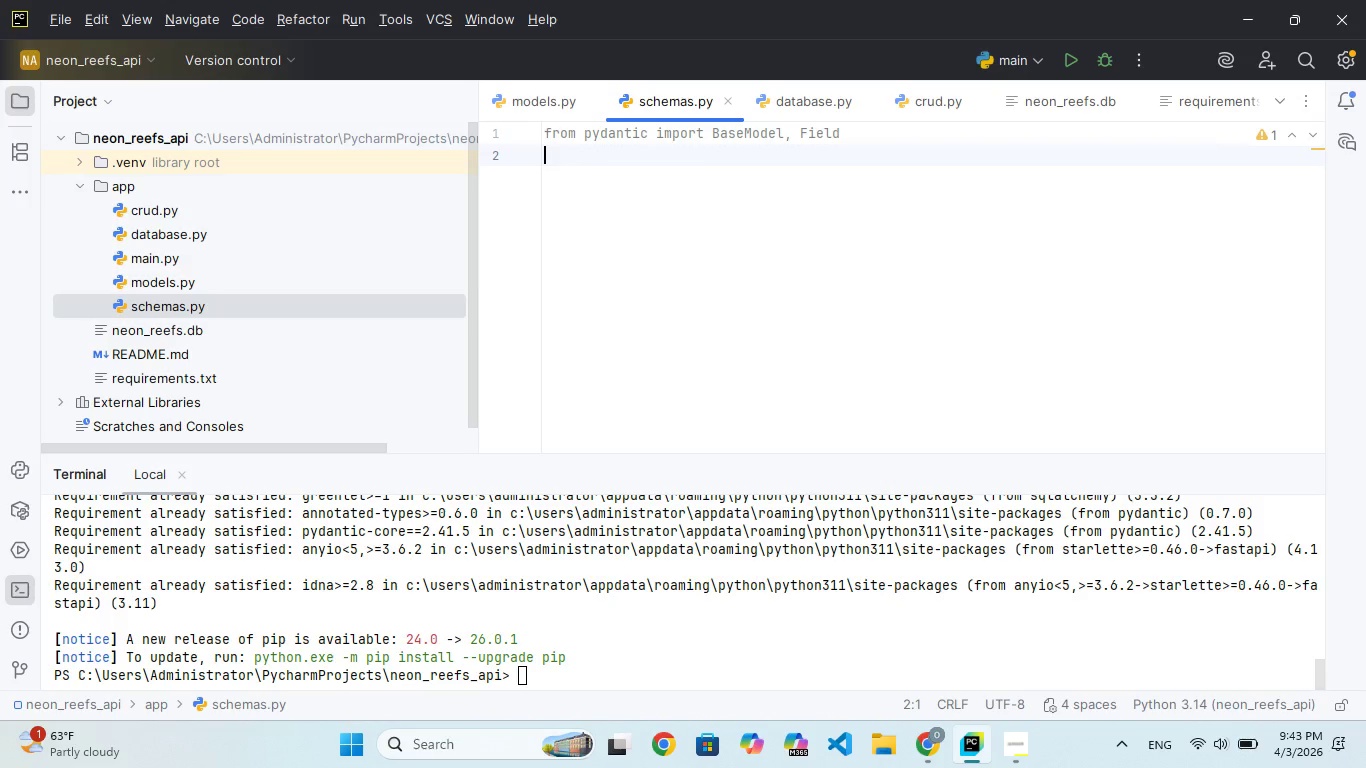 
type(frm data)
 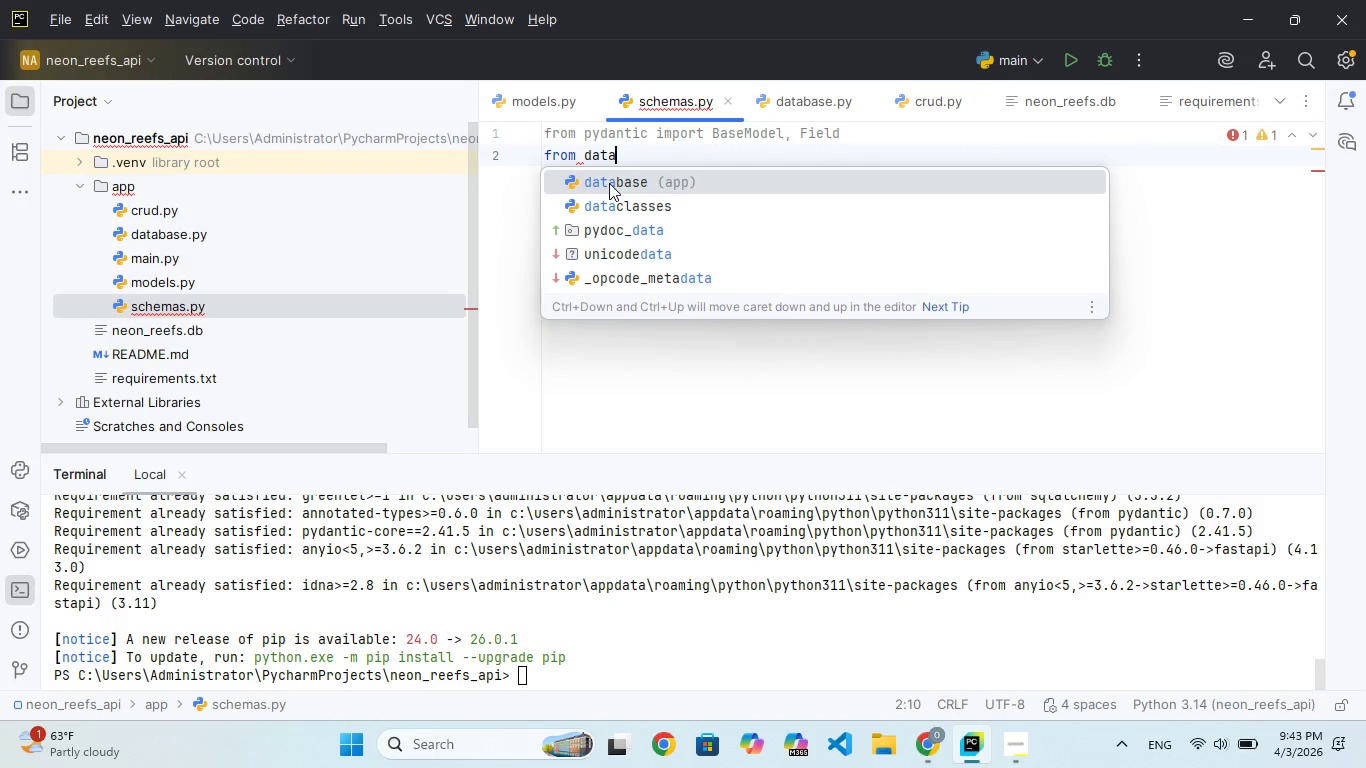 
hold_key(key=O, duration=0.48)
 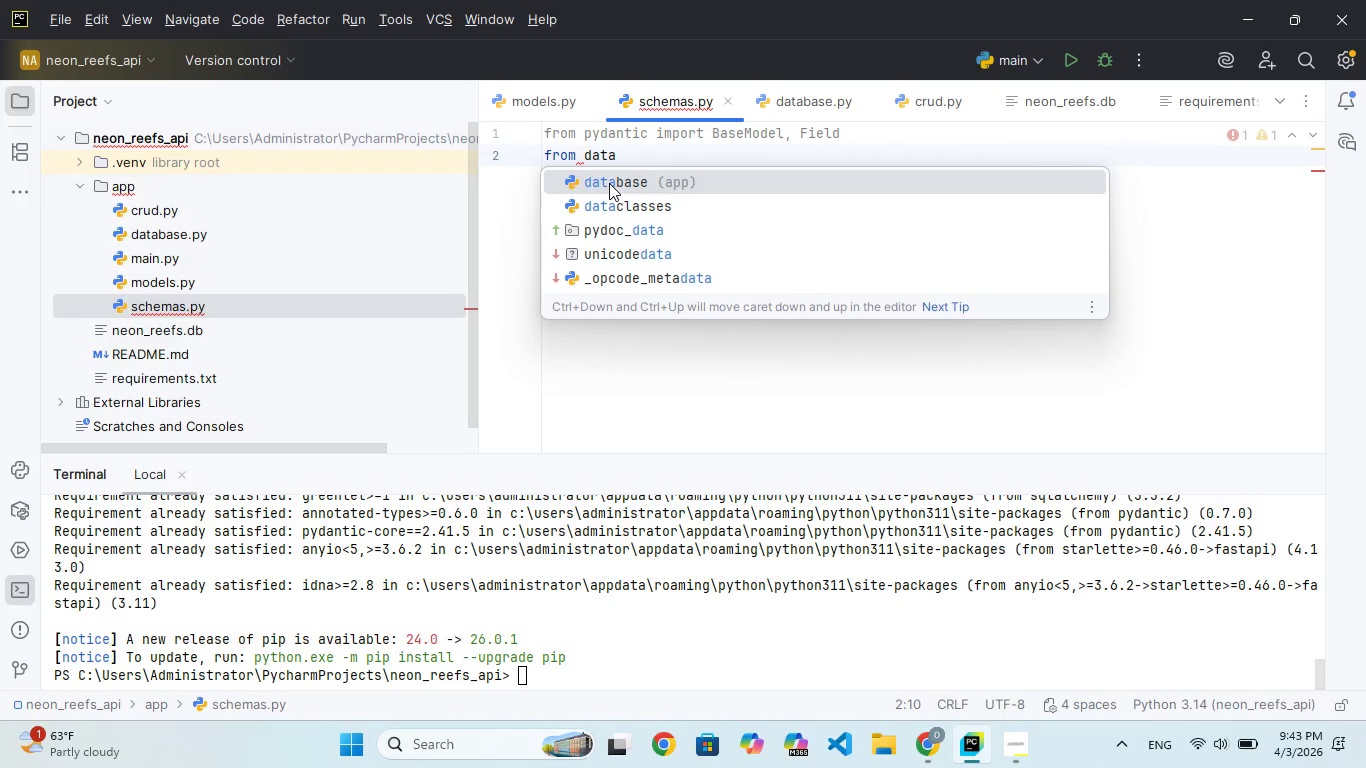 
type(tme )
 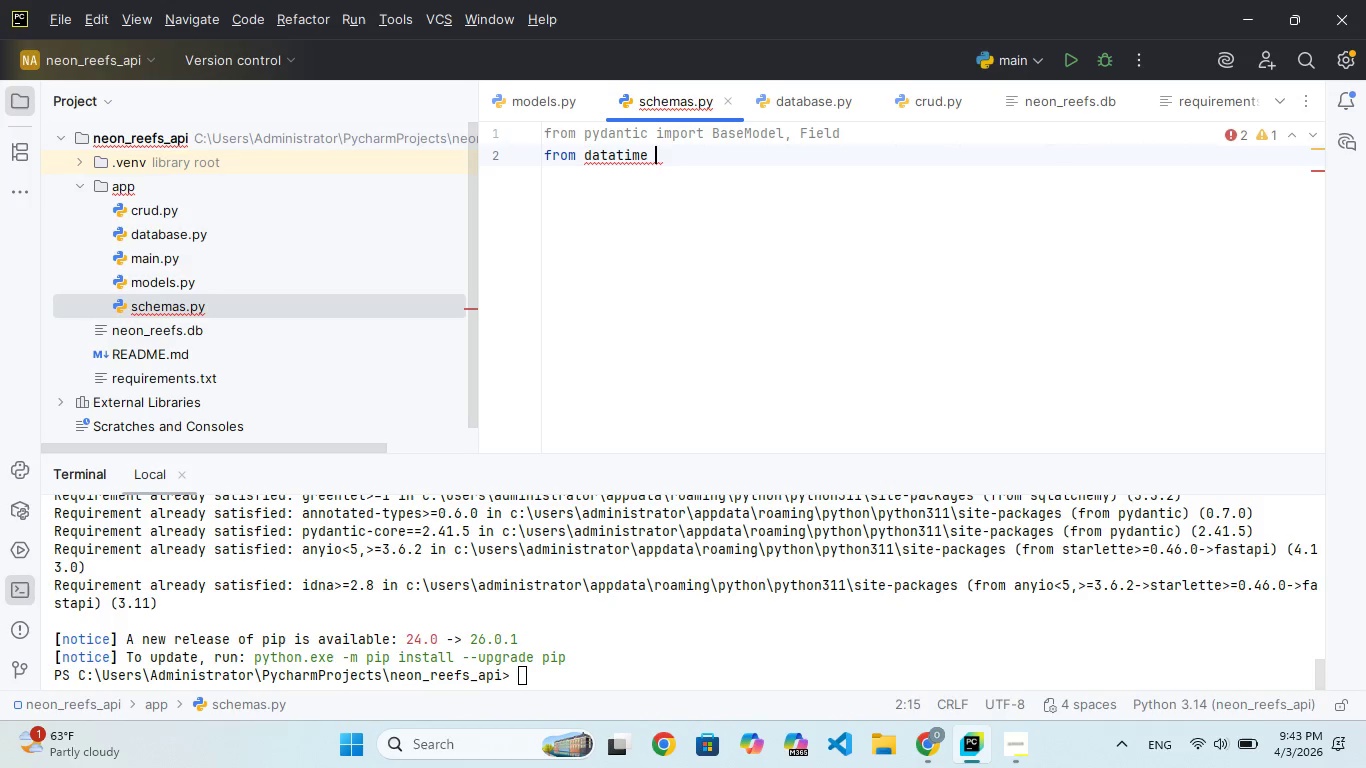 
hold_key(key=I, duration=0.38)
 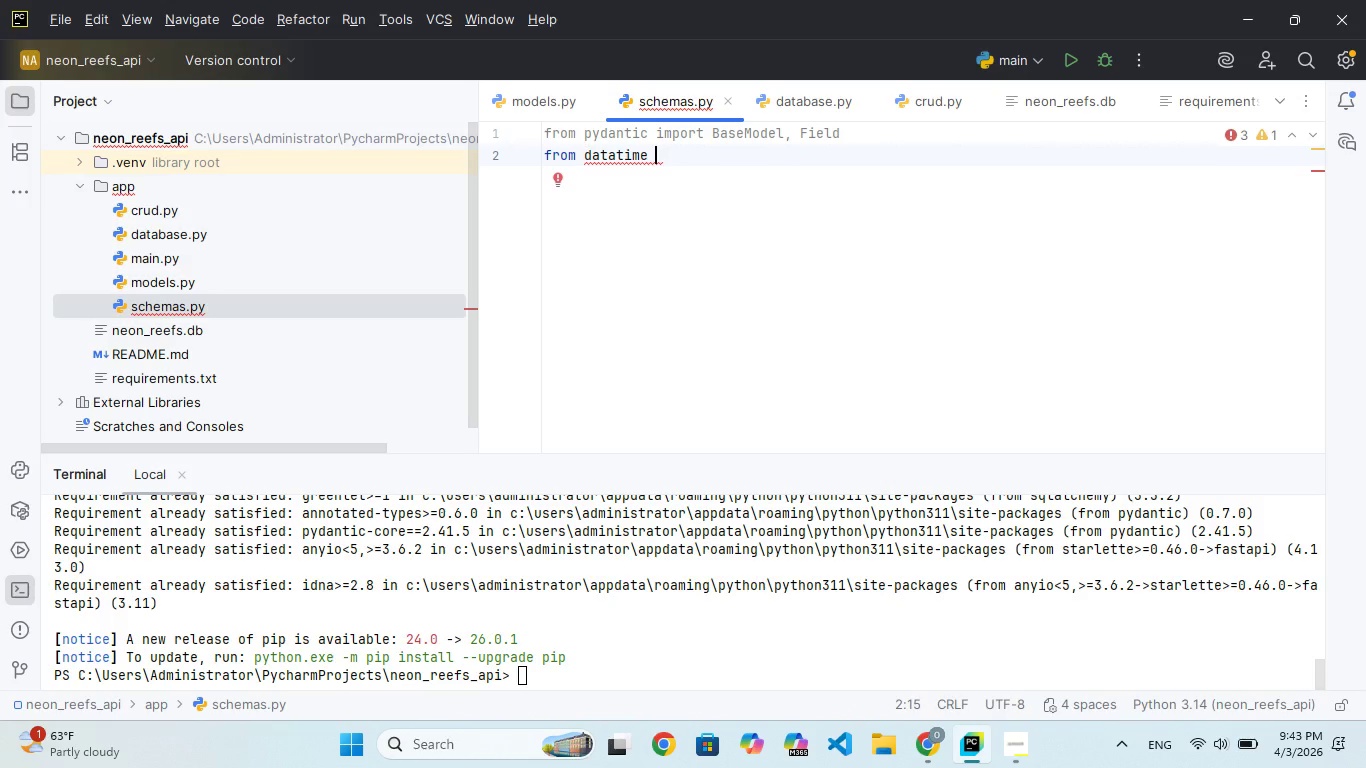 
type(import date)
 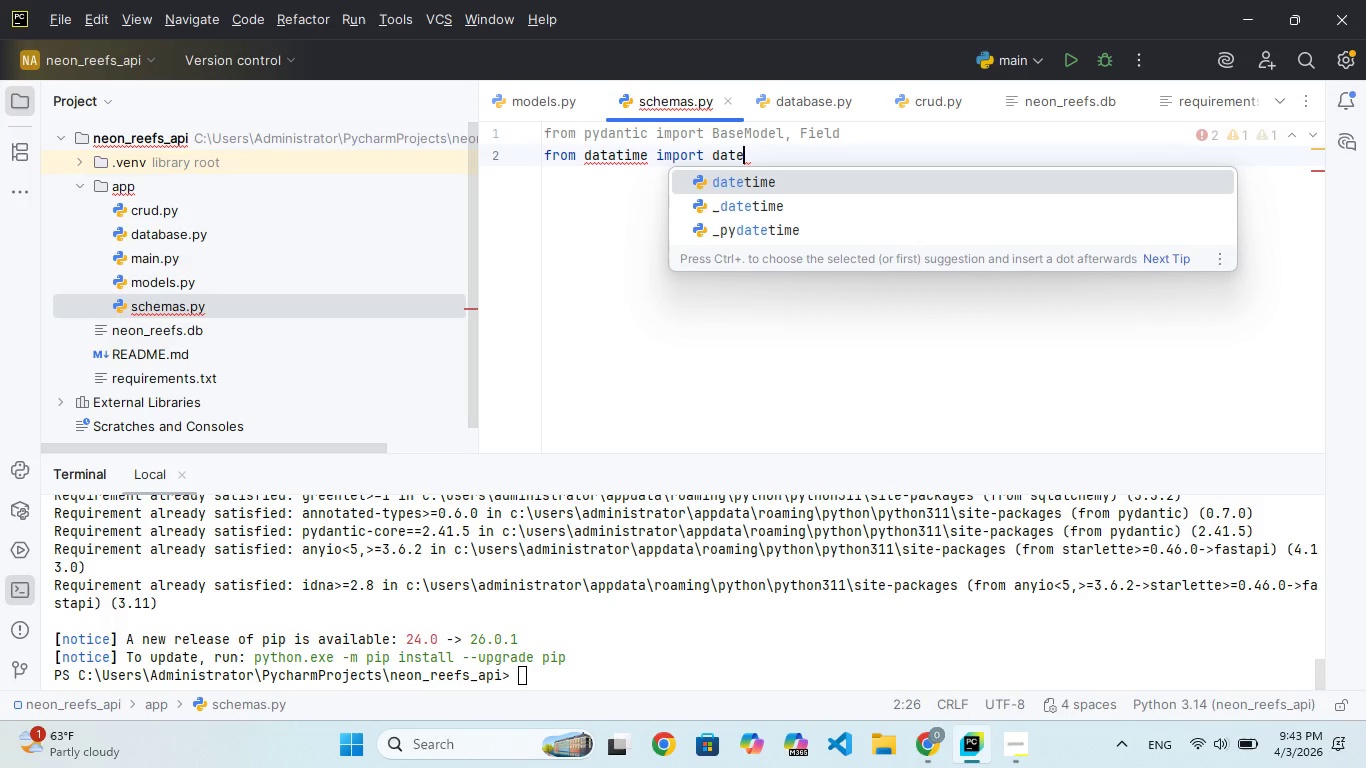 
key(ArrowDown)
 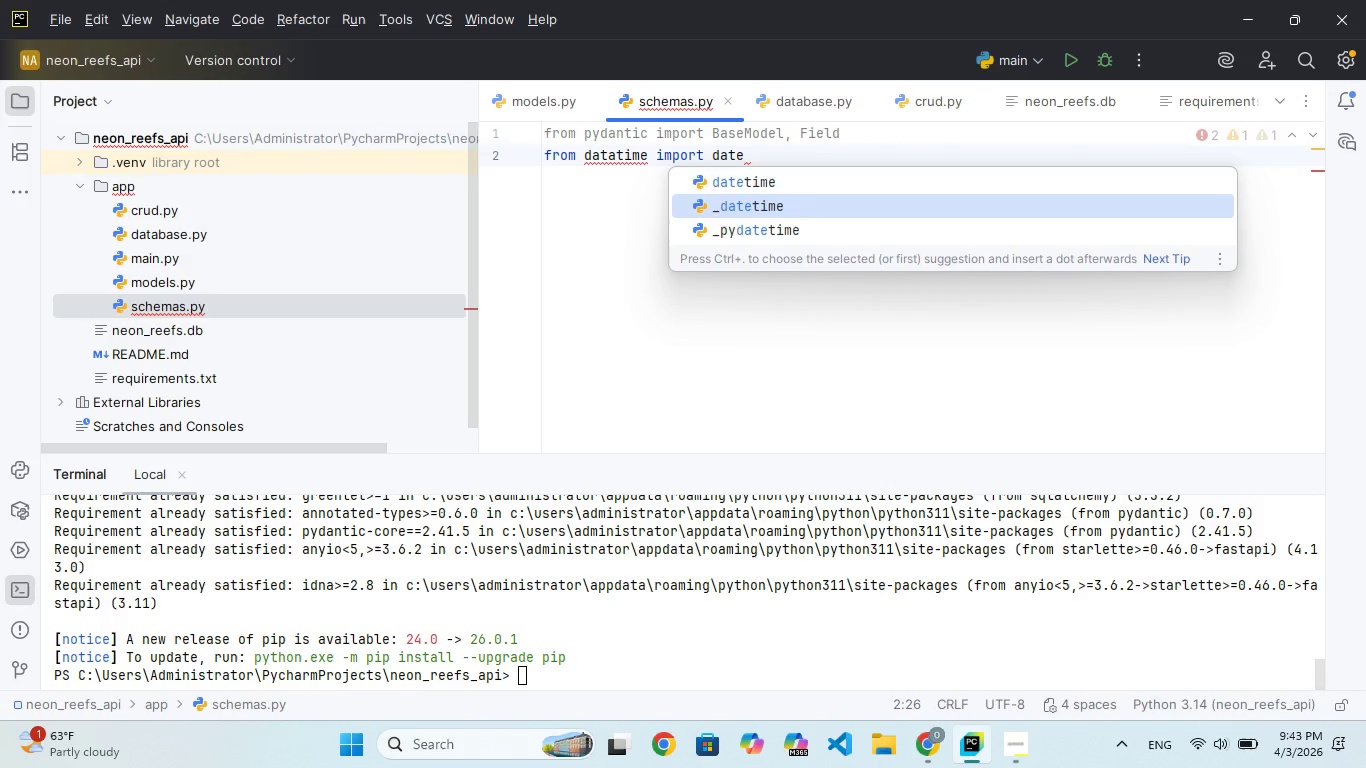 
key(ArrowUp)
 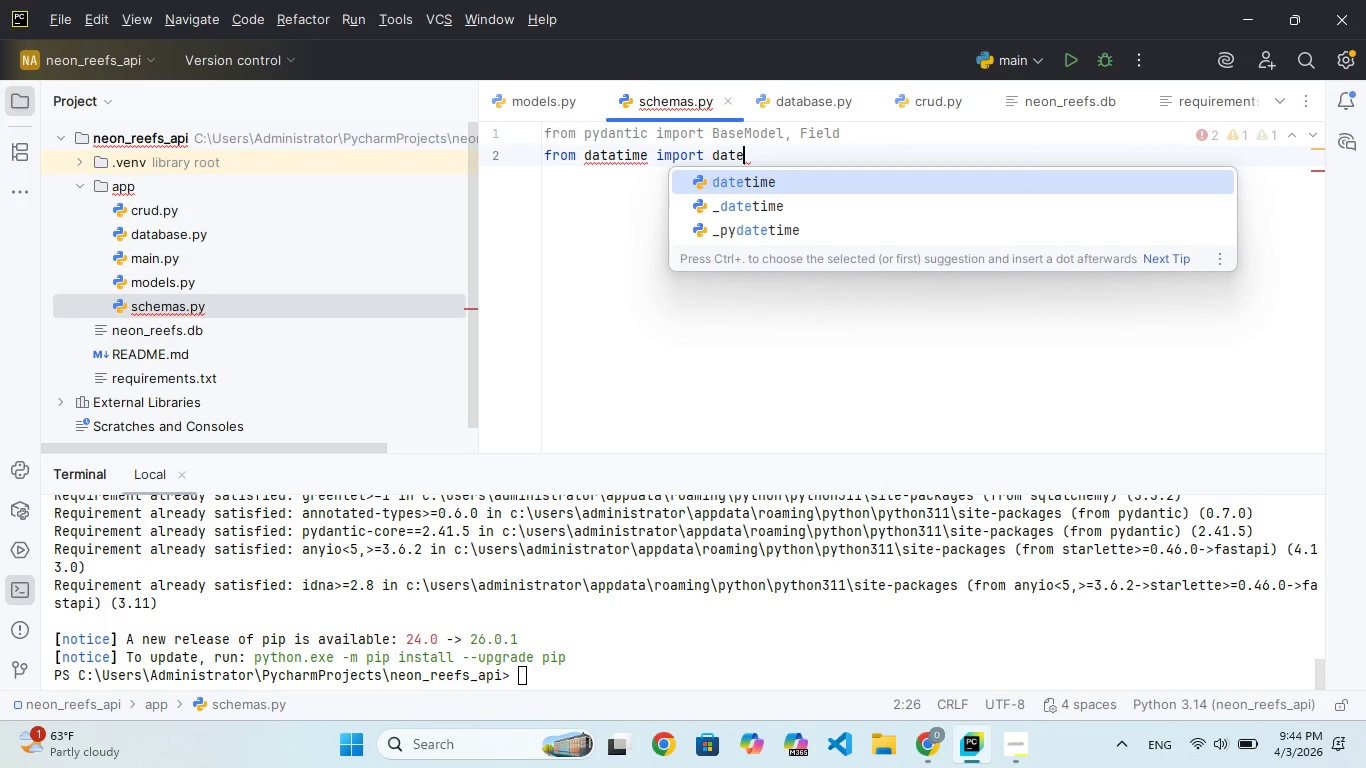 
key(ArrowLeft)
 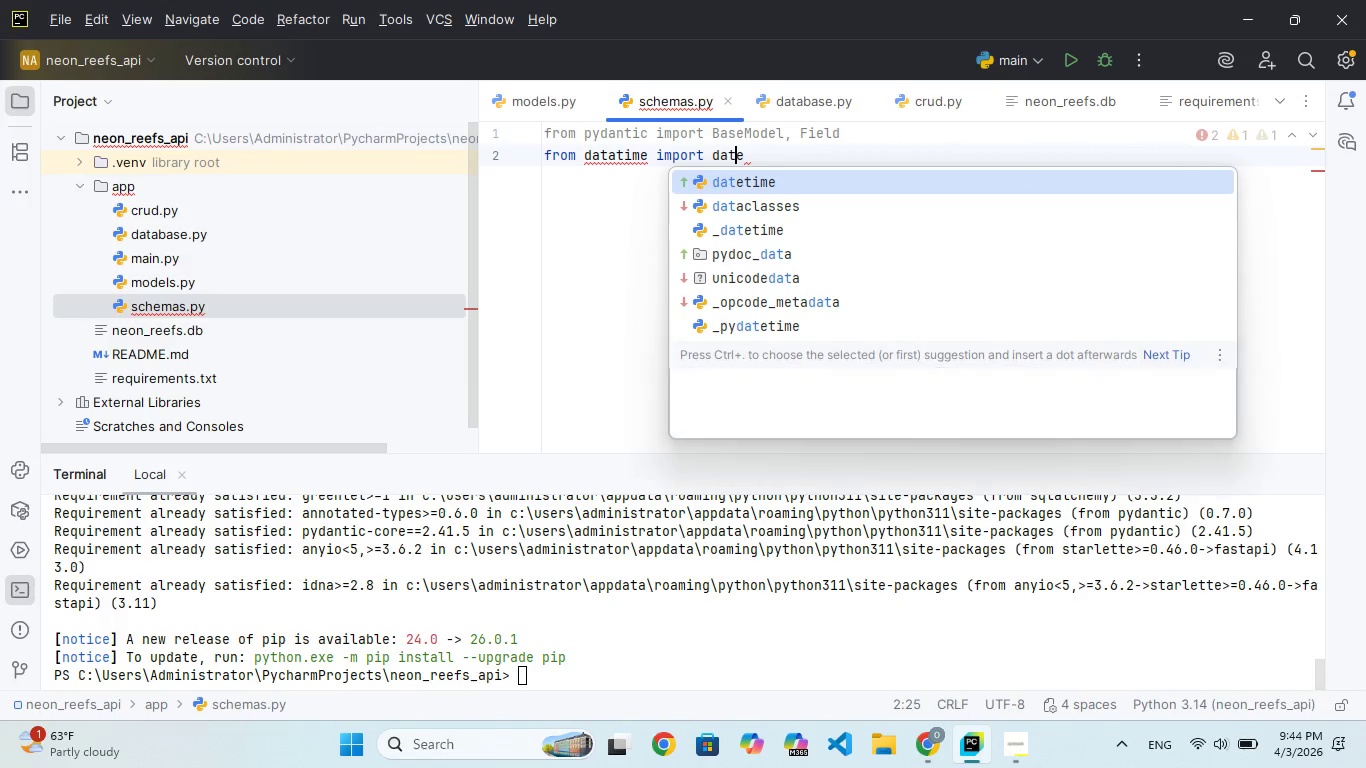 
hold_key(key=ArrowLeft, duration=0.98)
 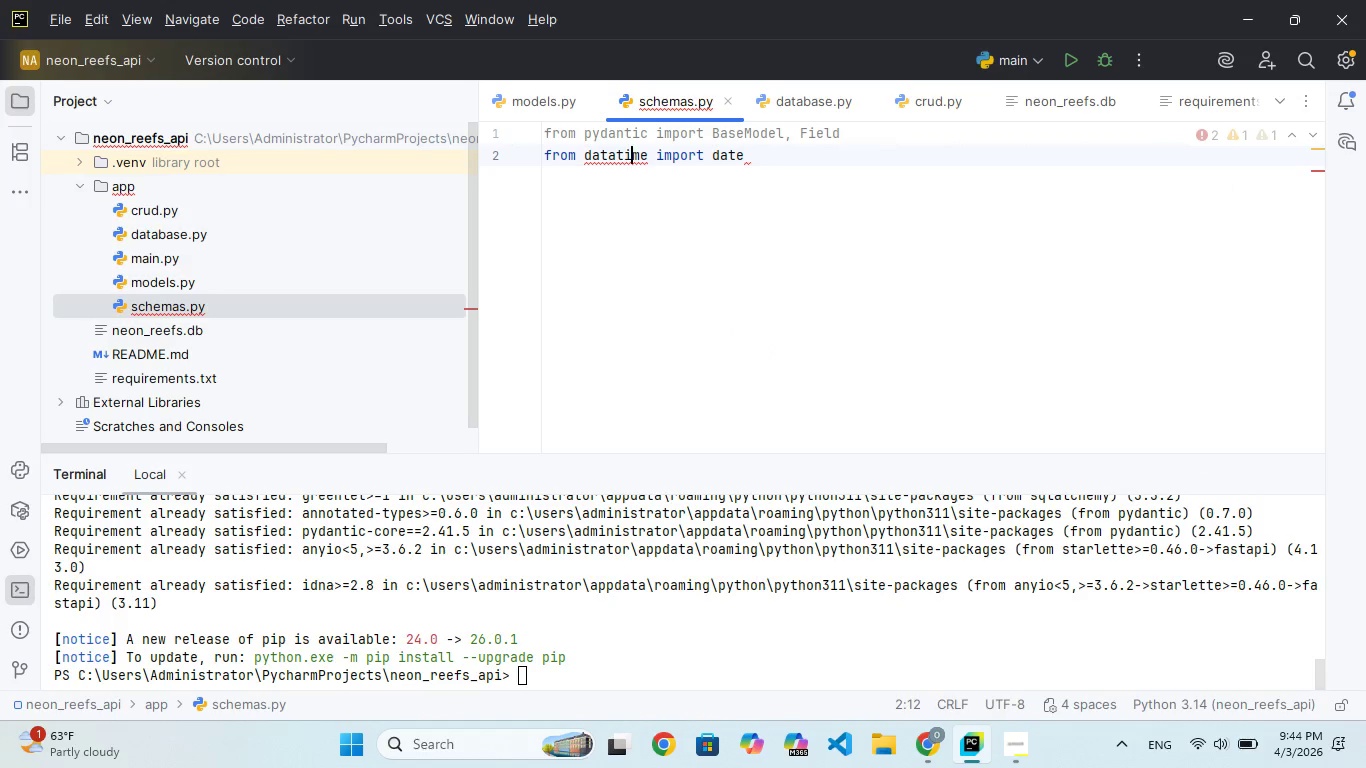 
key(ArrowLeft)
 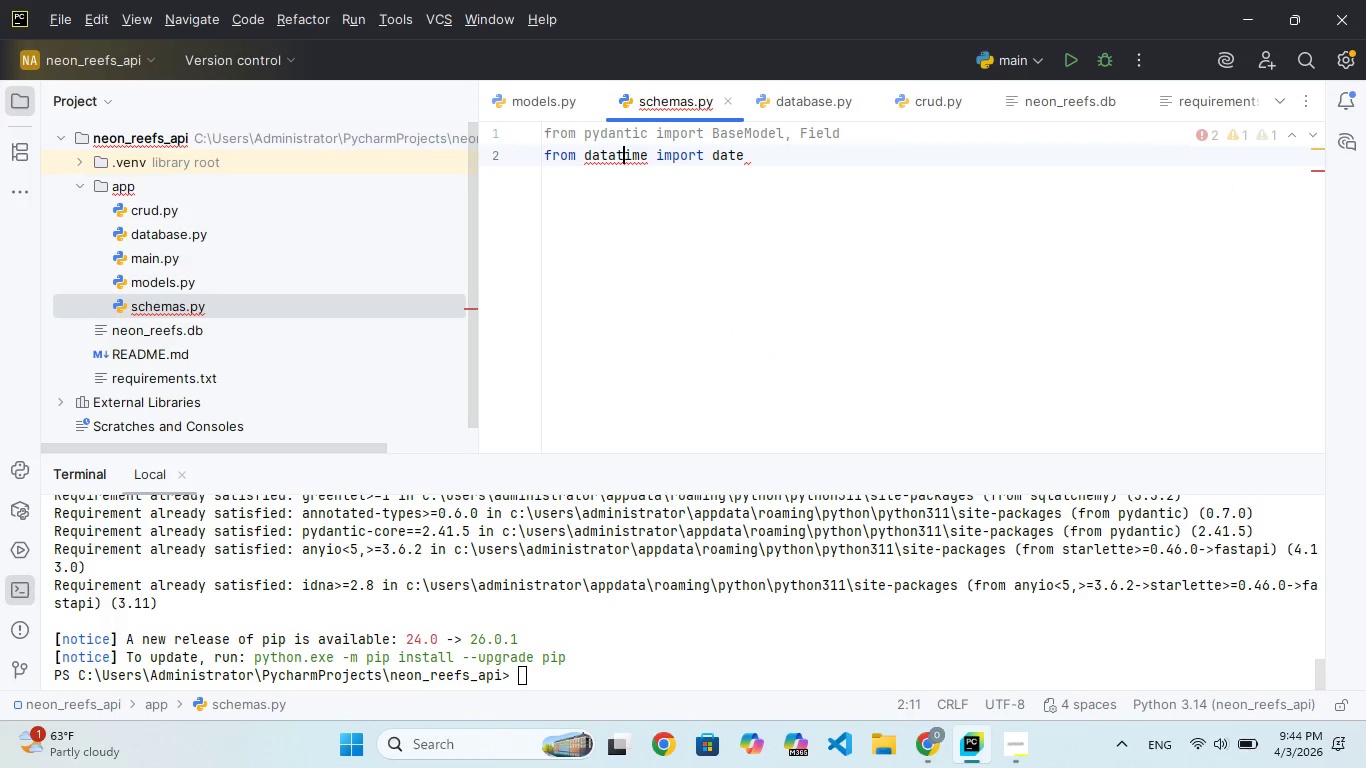 
key(ArrowLeft)
 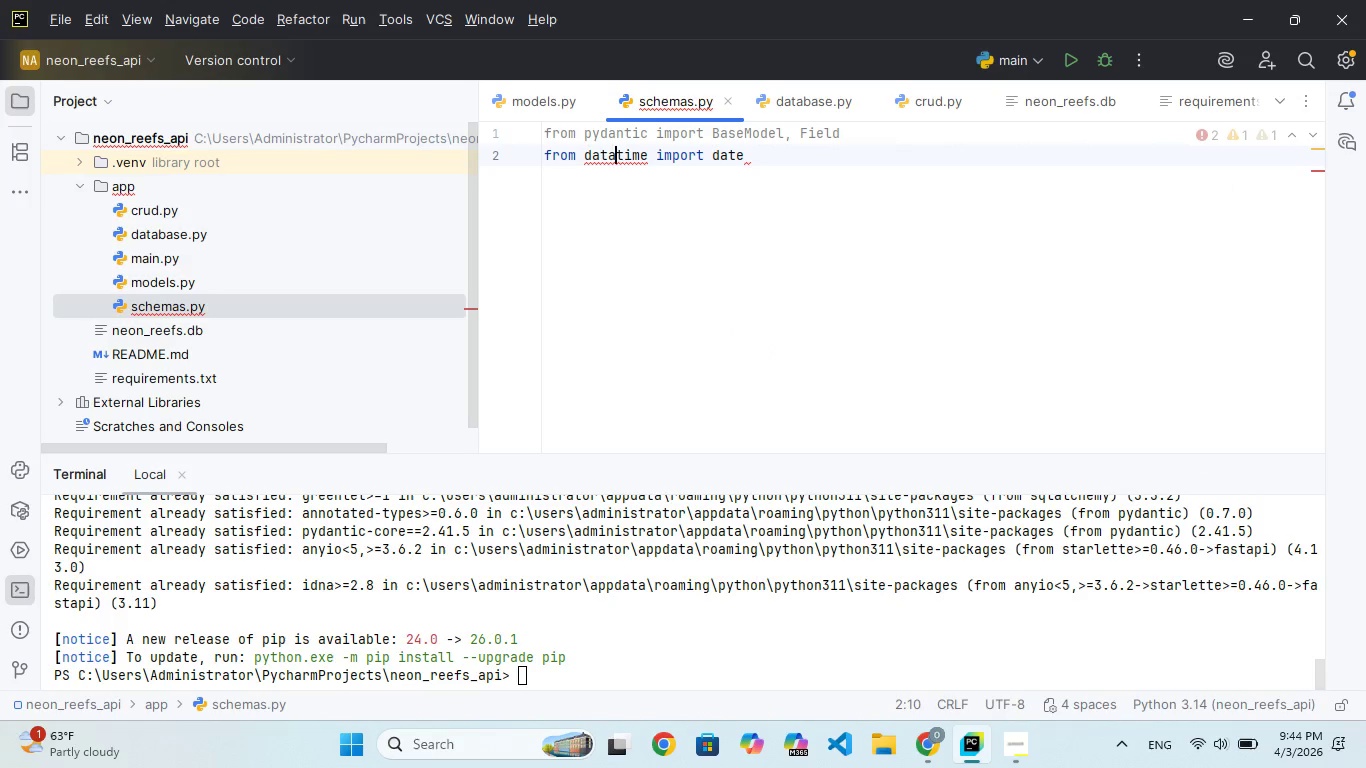 
key(Backspace)
 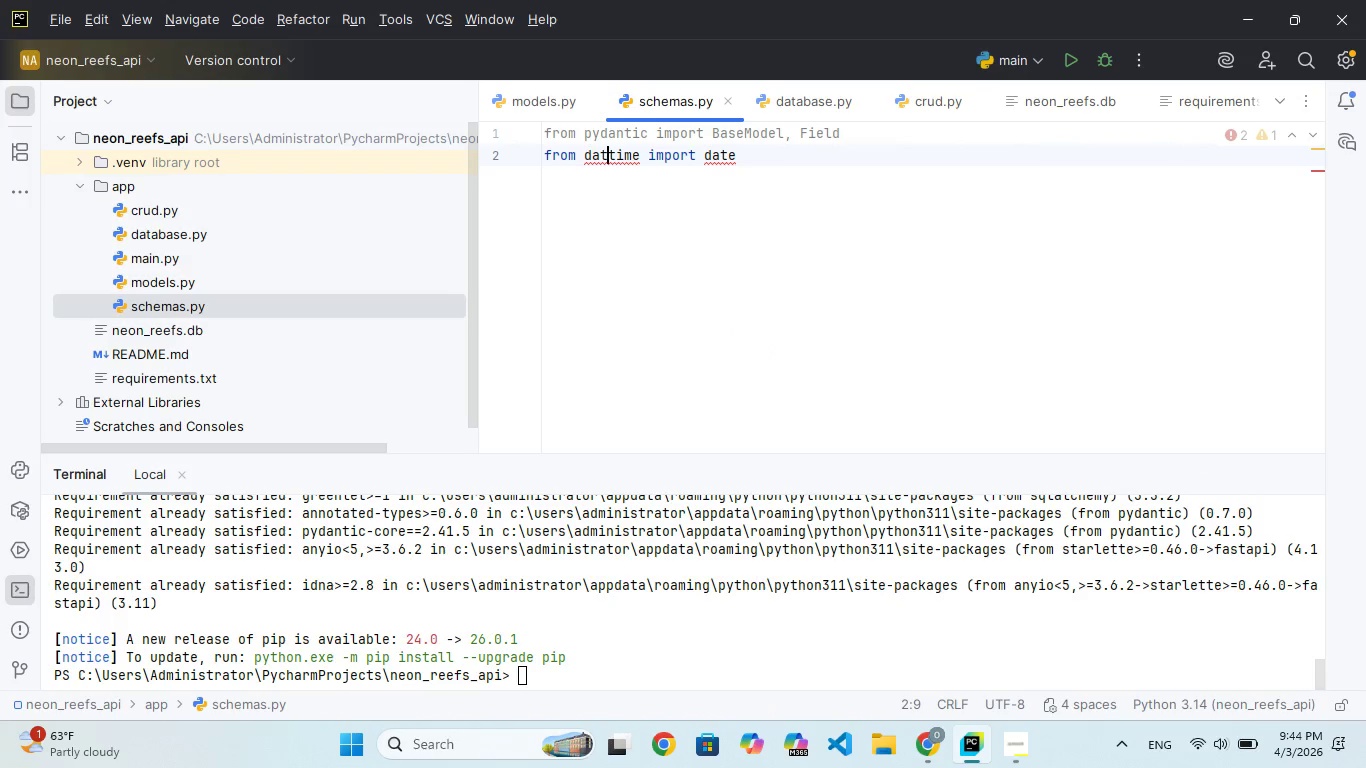 
key(E)
 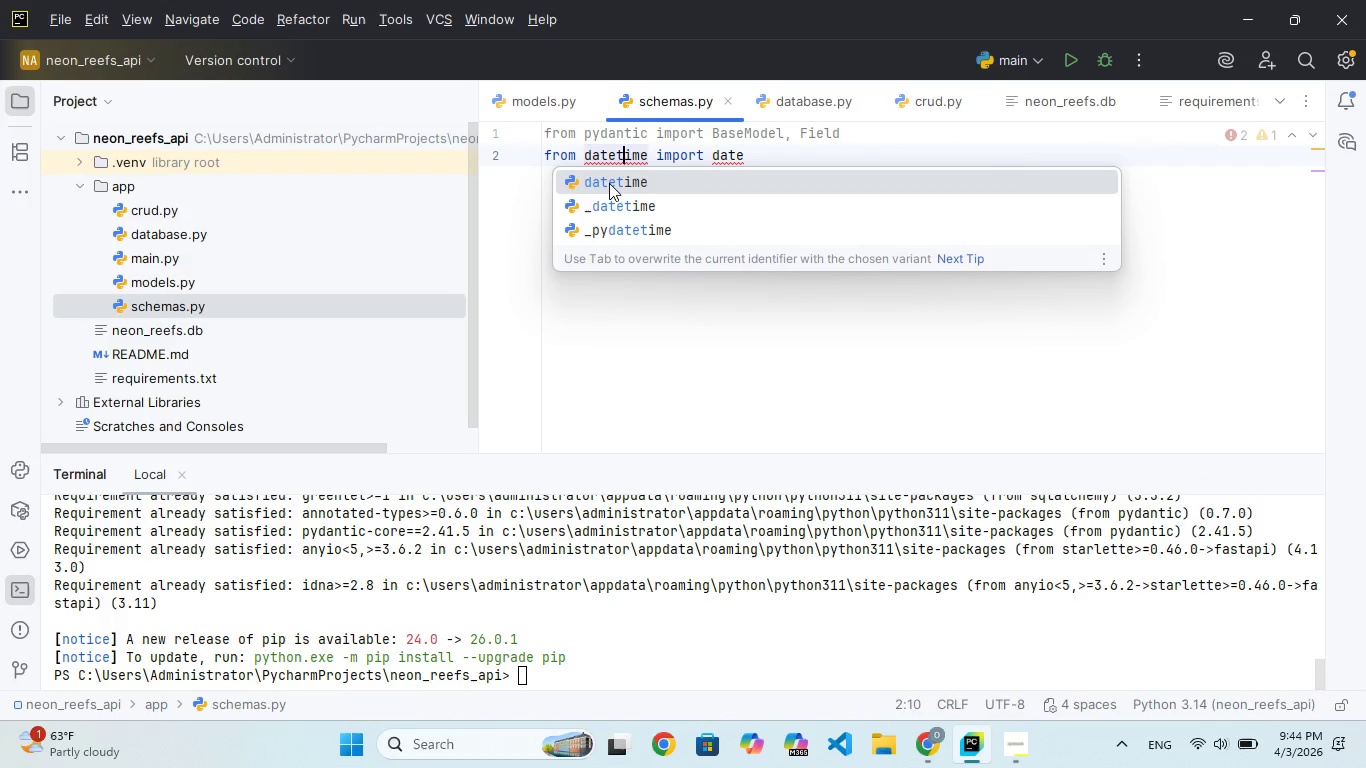 
hold_key(key=ArrowRight, duration=0.56)
 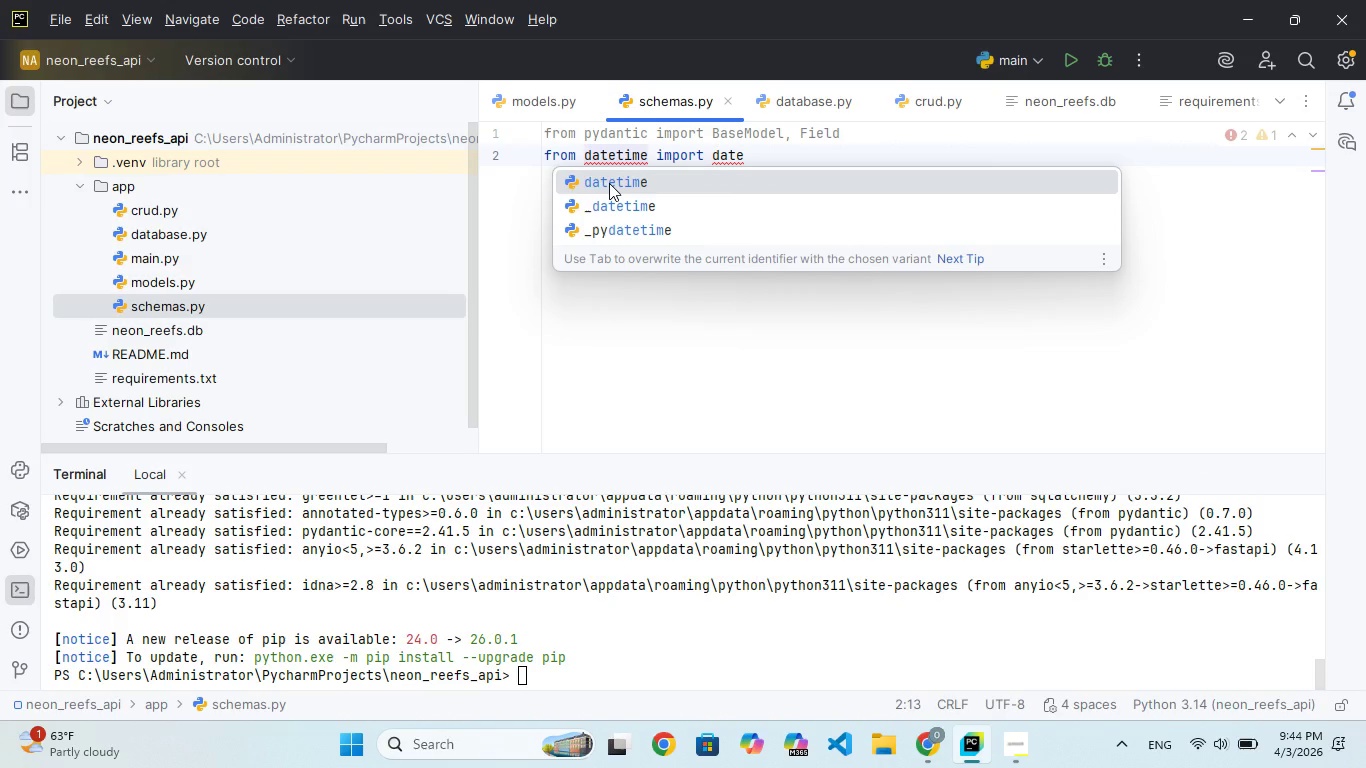 
key(Enter)
 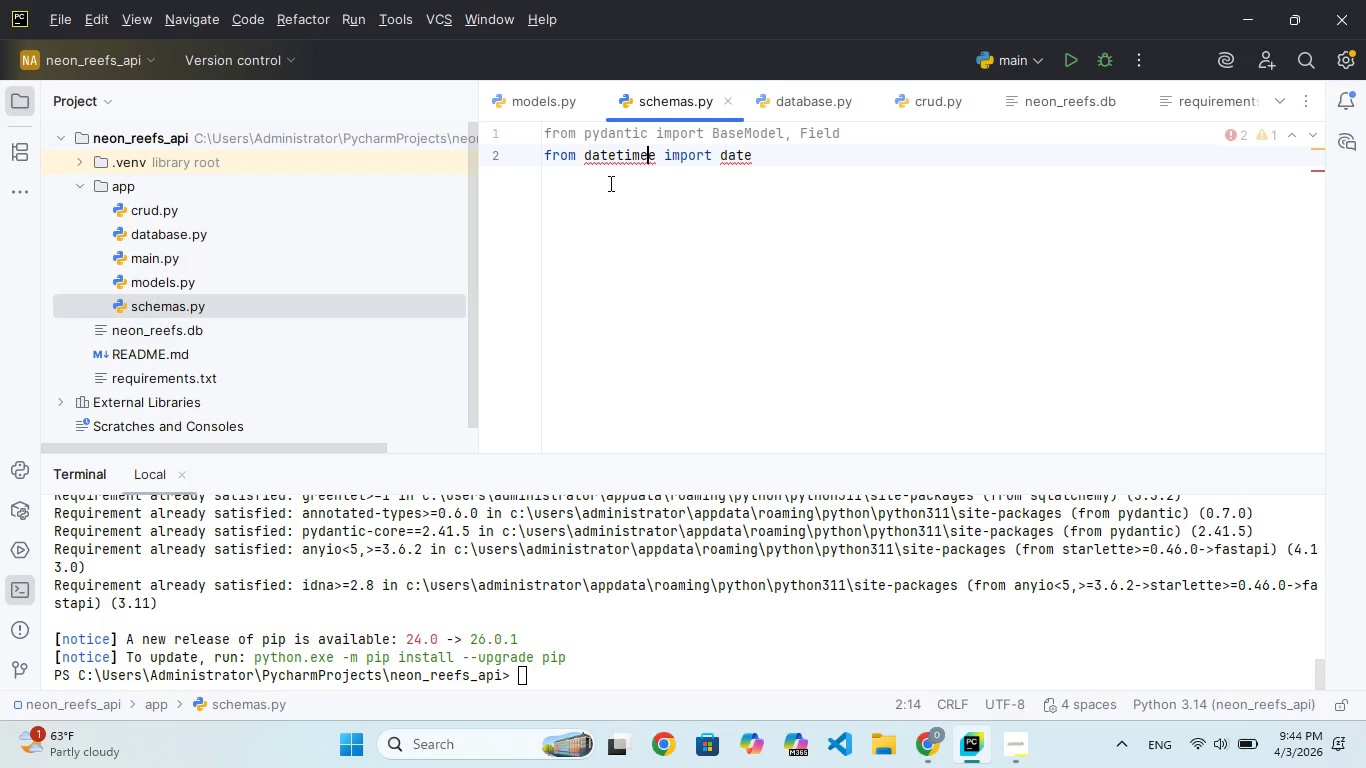 
key(ArrowRight)
 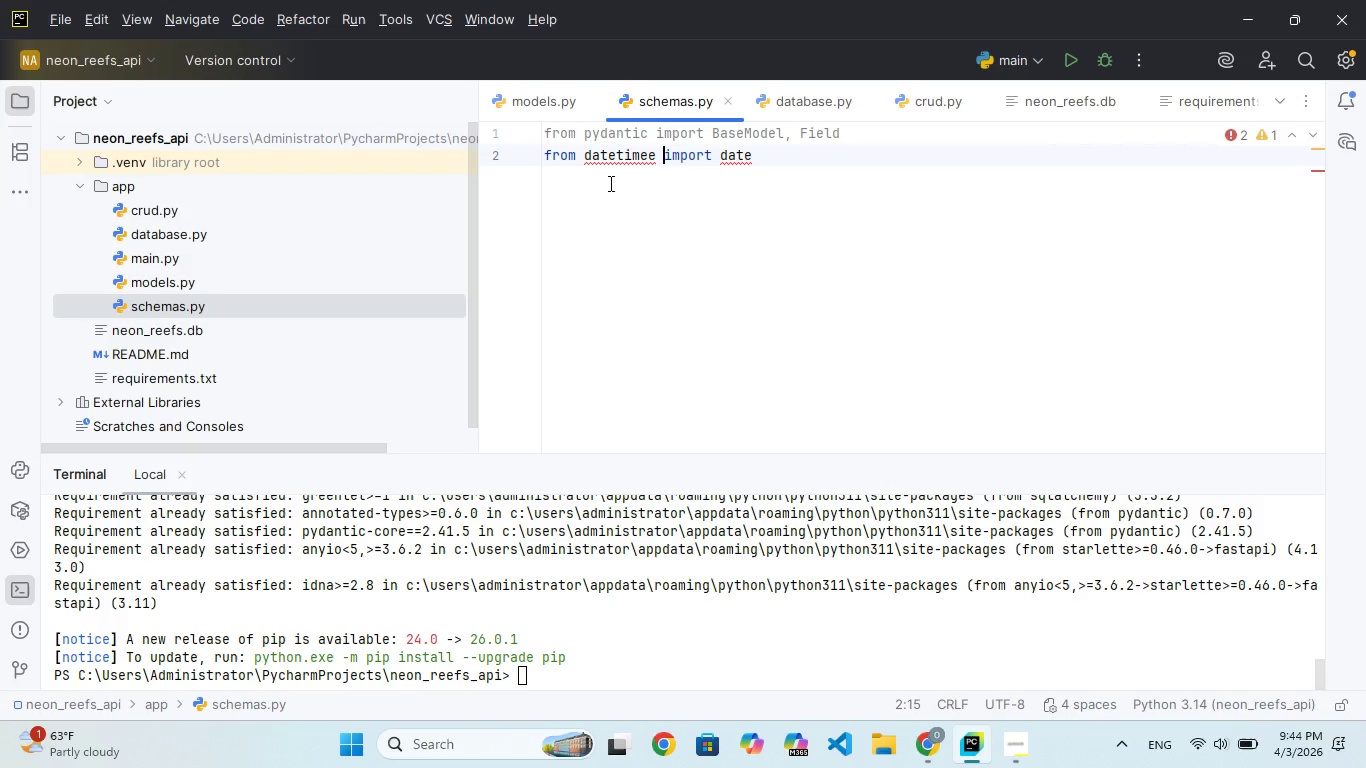 
key(ArrowRight)
 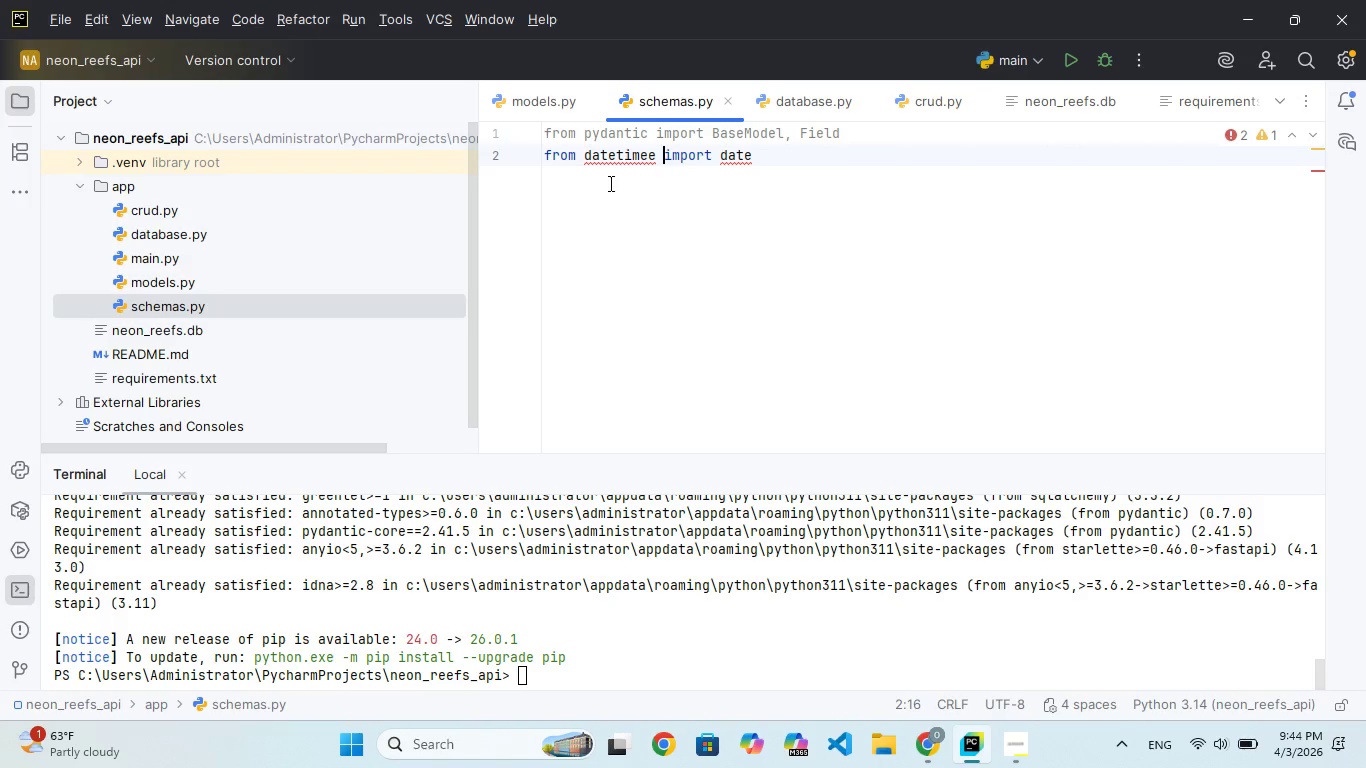 
key(Backslash)
 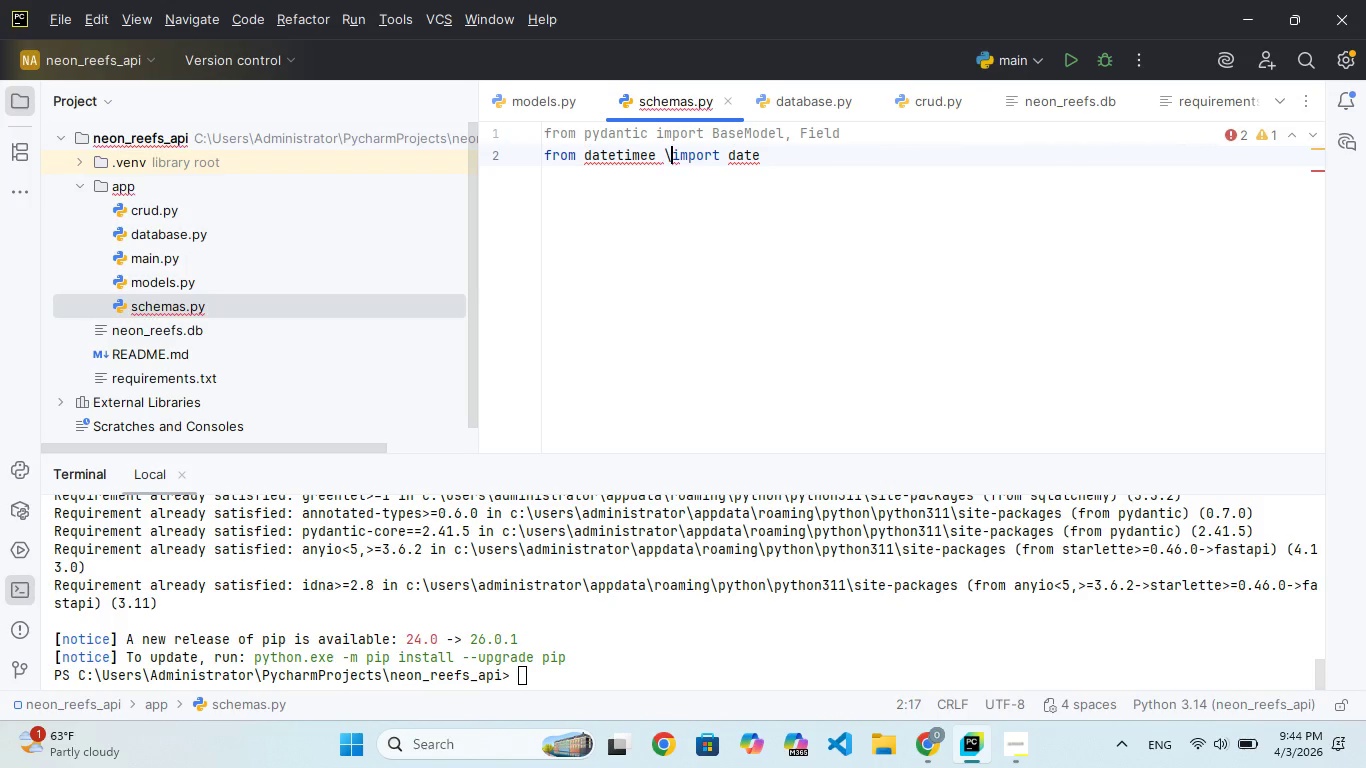 
key(Backspace)
 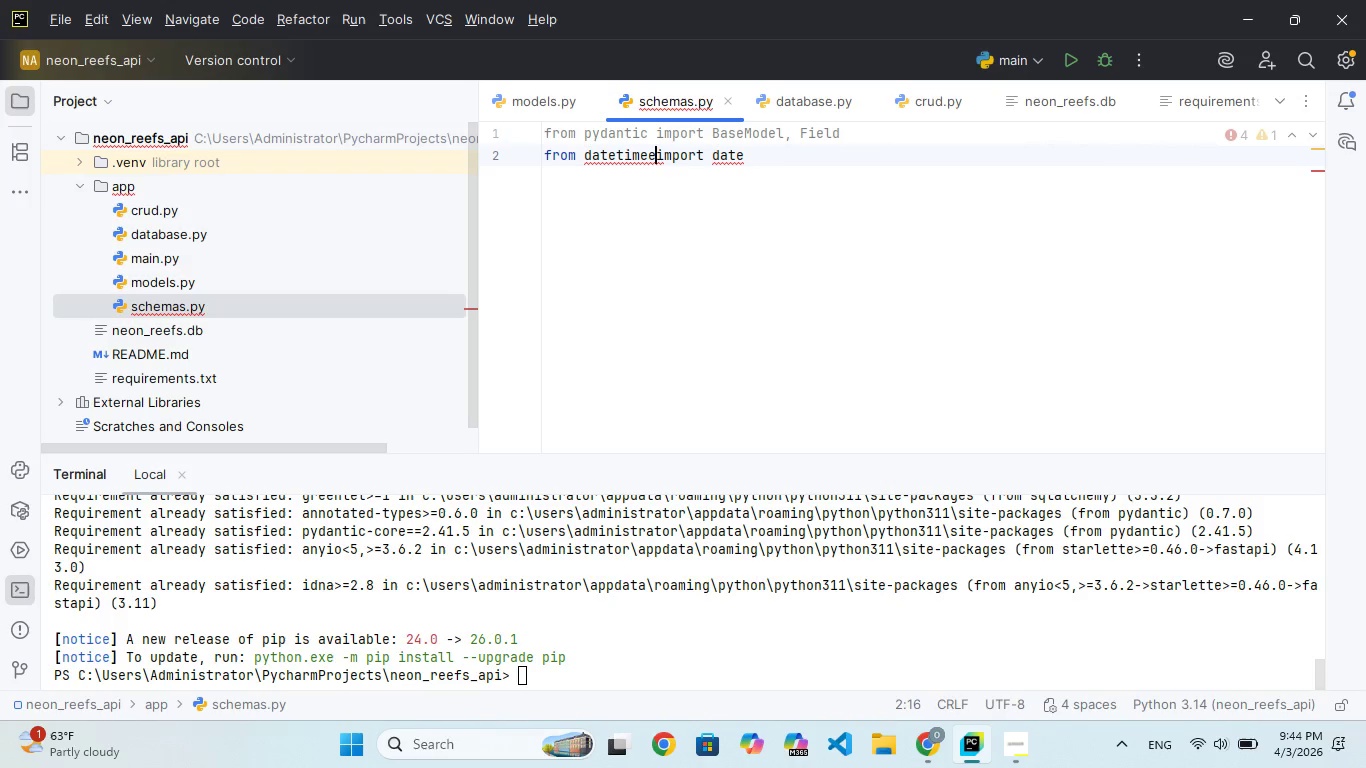 
key(Backspace)
 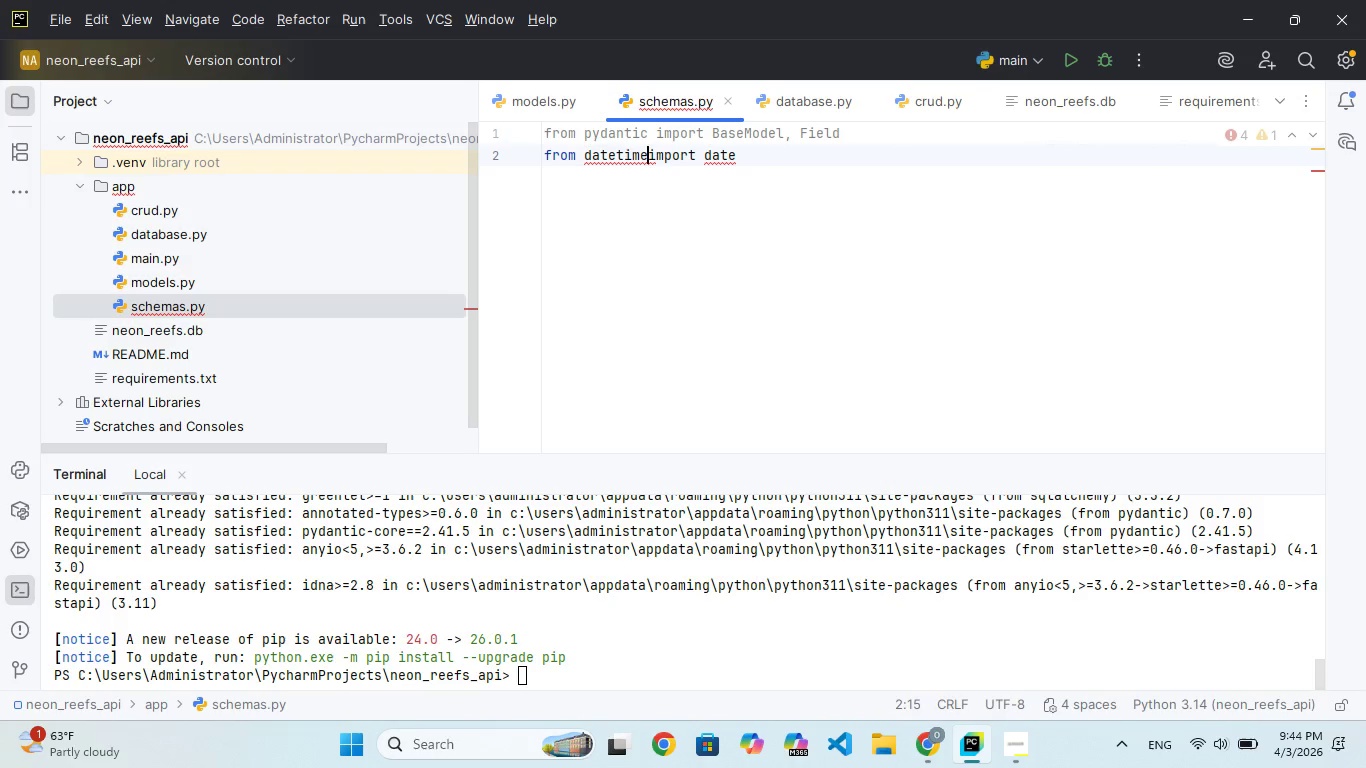 
key(Backspace)
 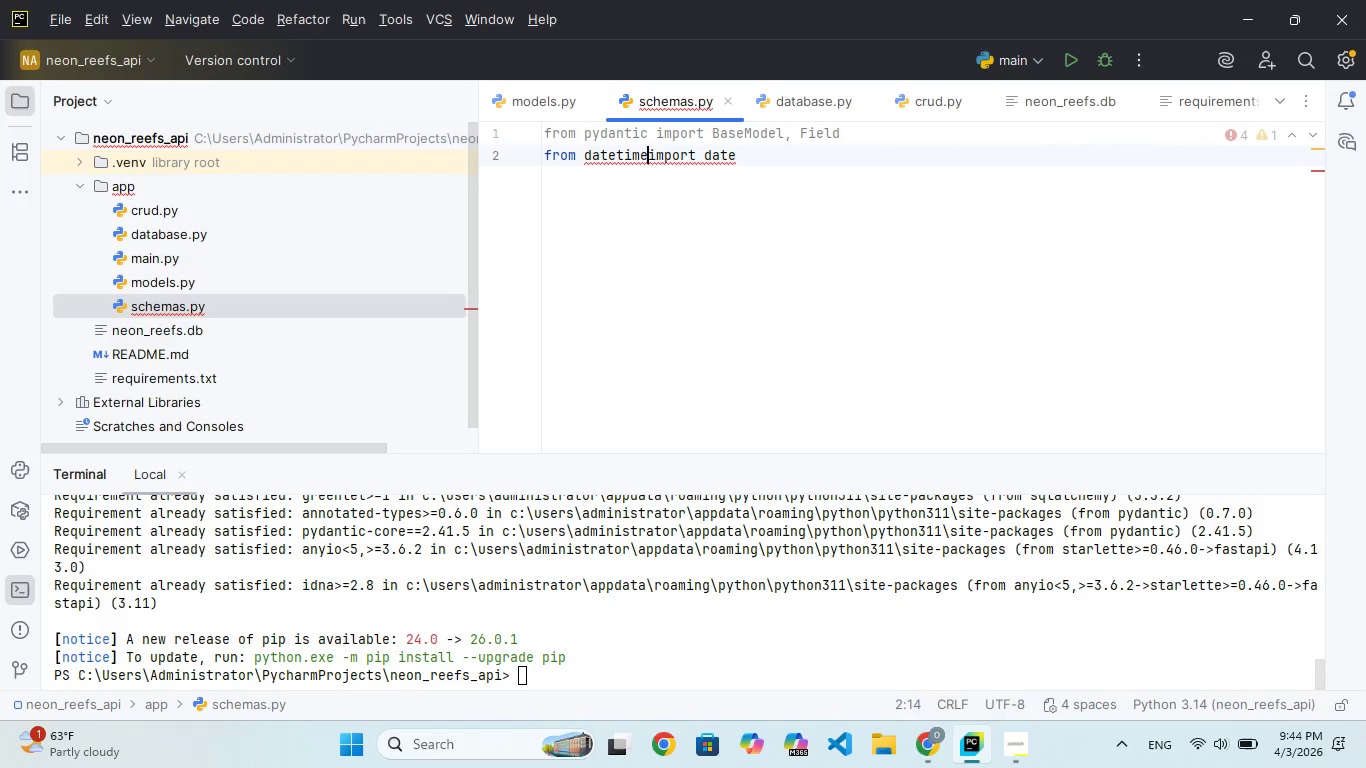 
key(Space)
 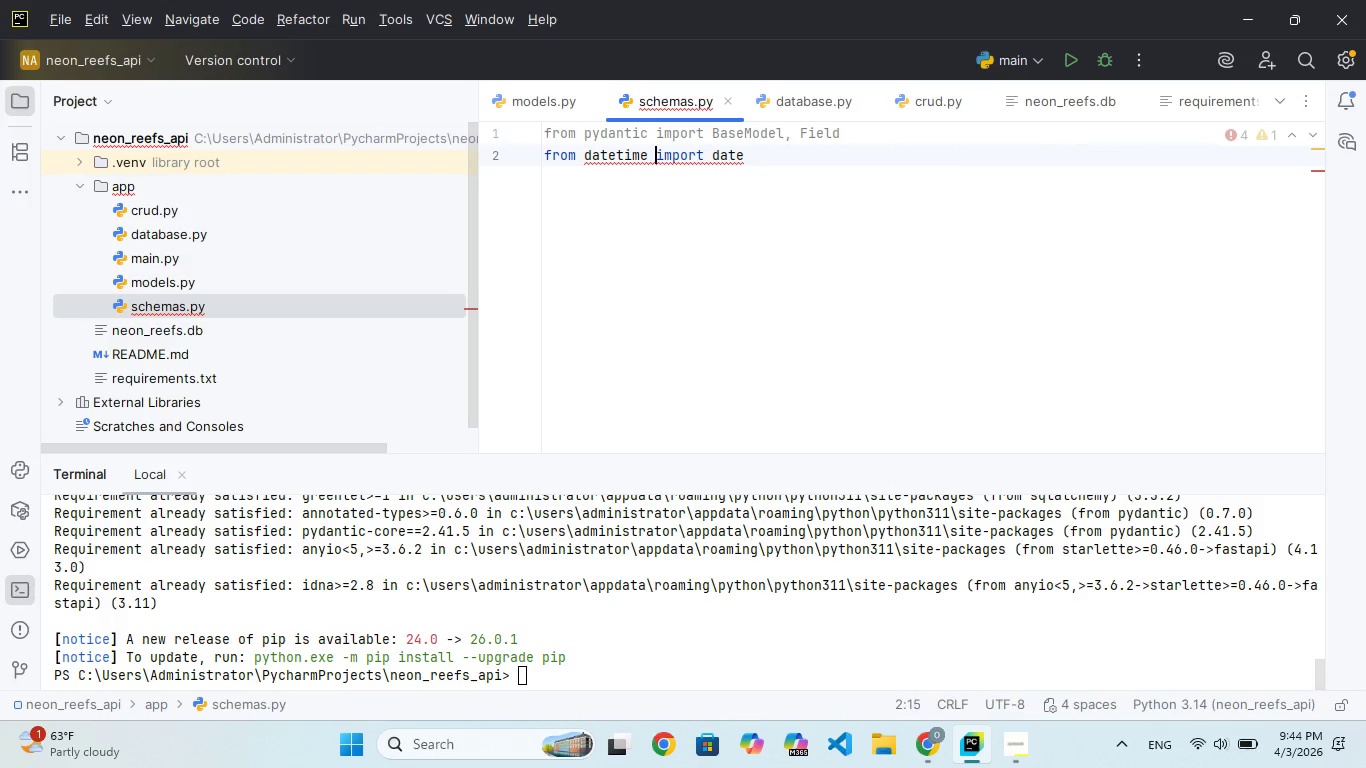 
hold_key(key=ArrowRight, duration=0.88)
 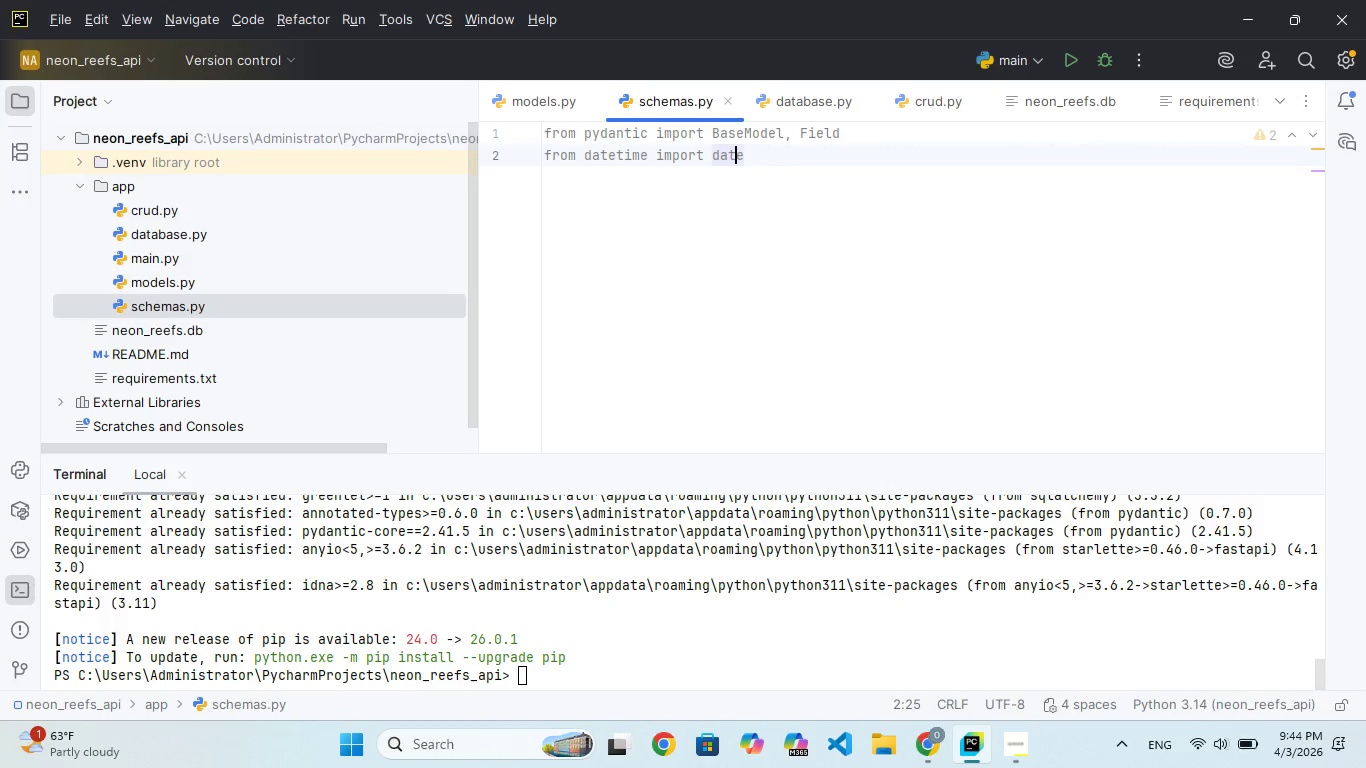 
key(ArrowRight)
 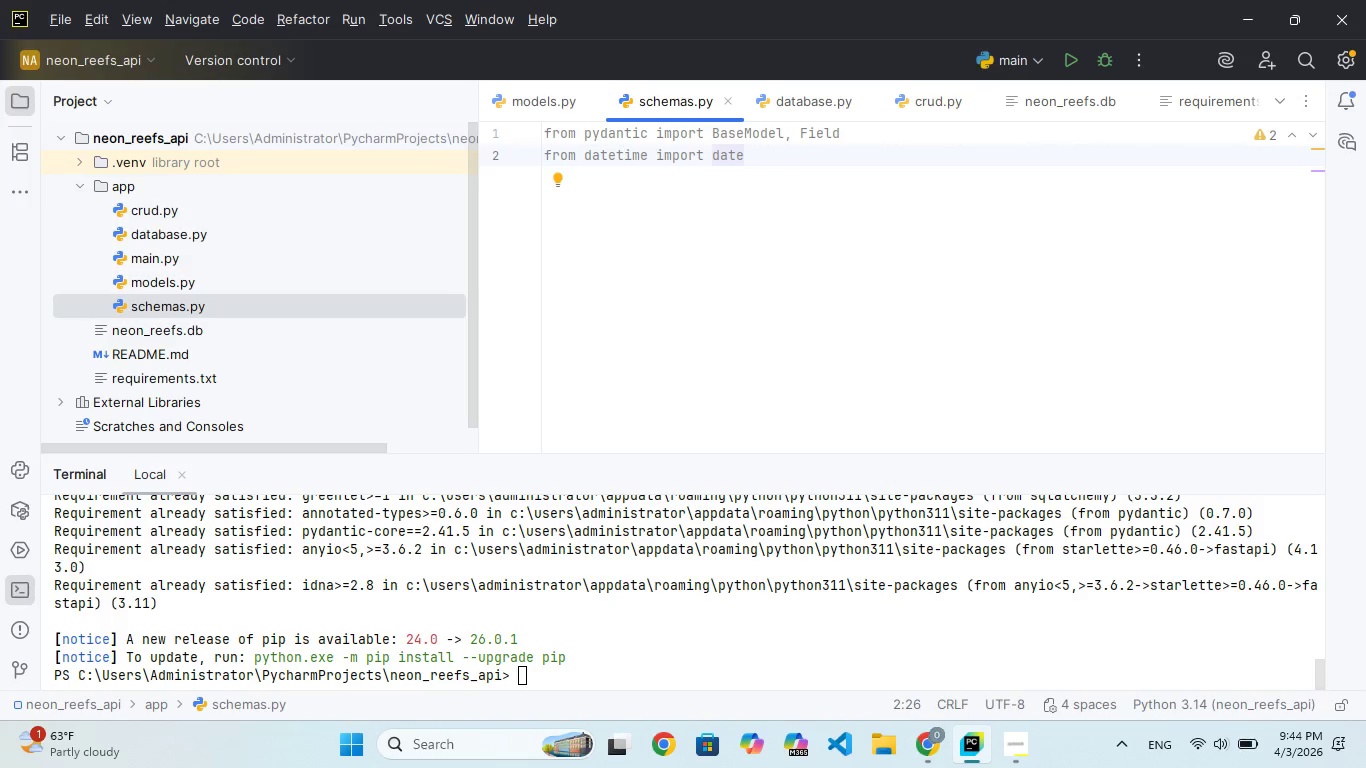 
key(Enter)
 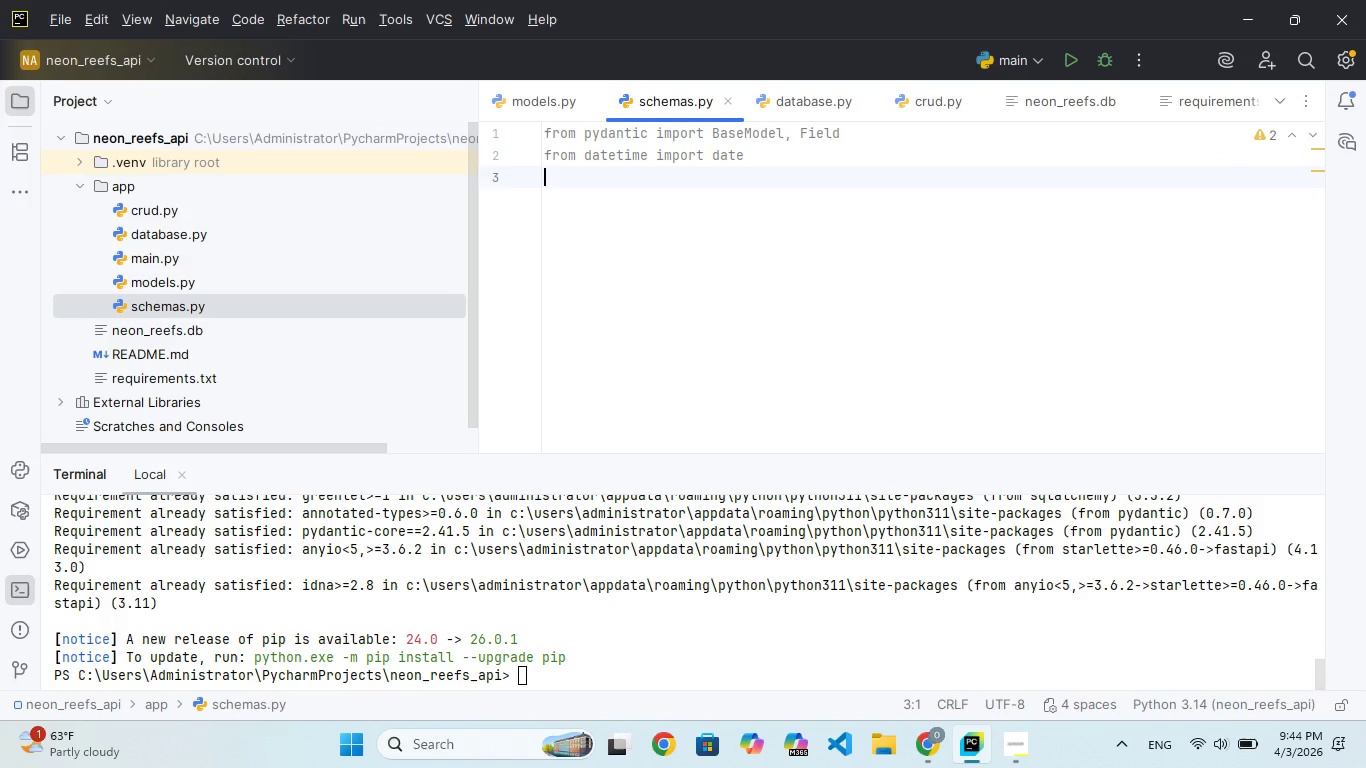 
type(from enum import Enum)
 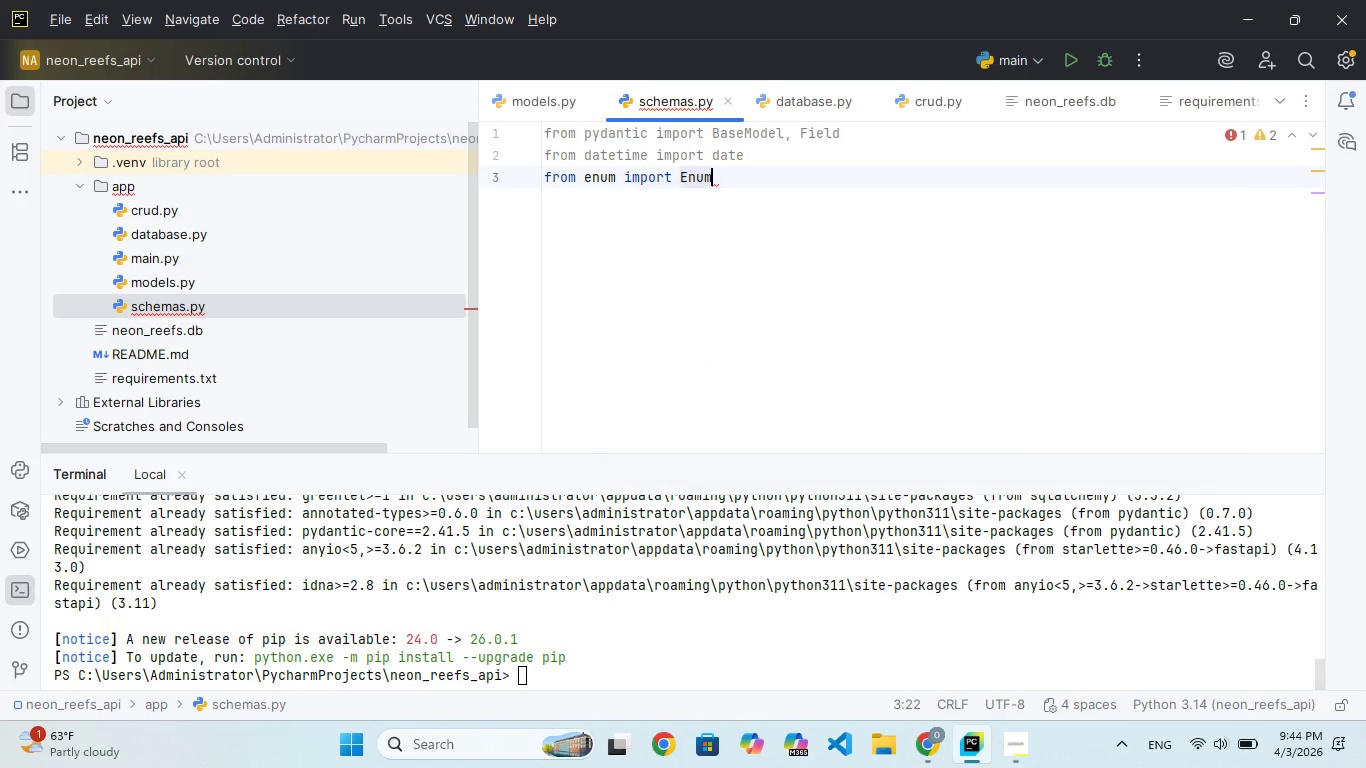 
key(Enter)
 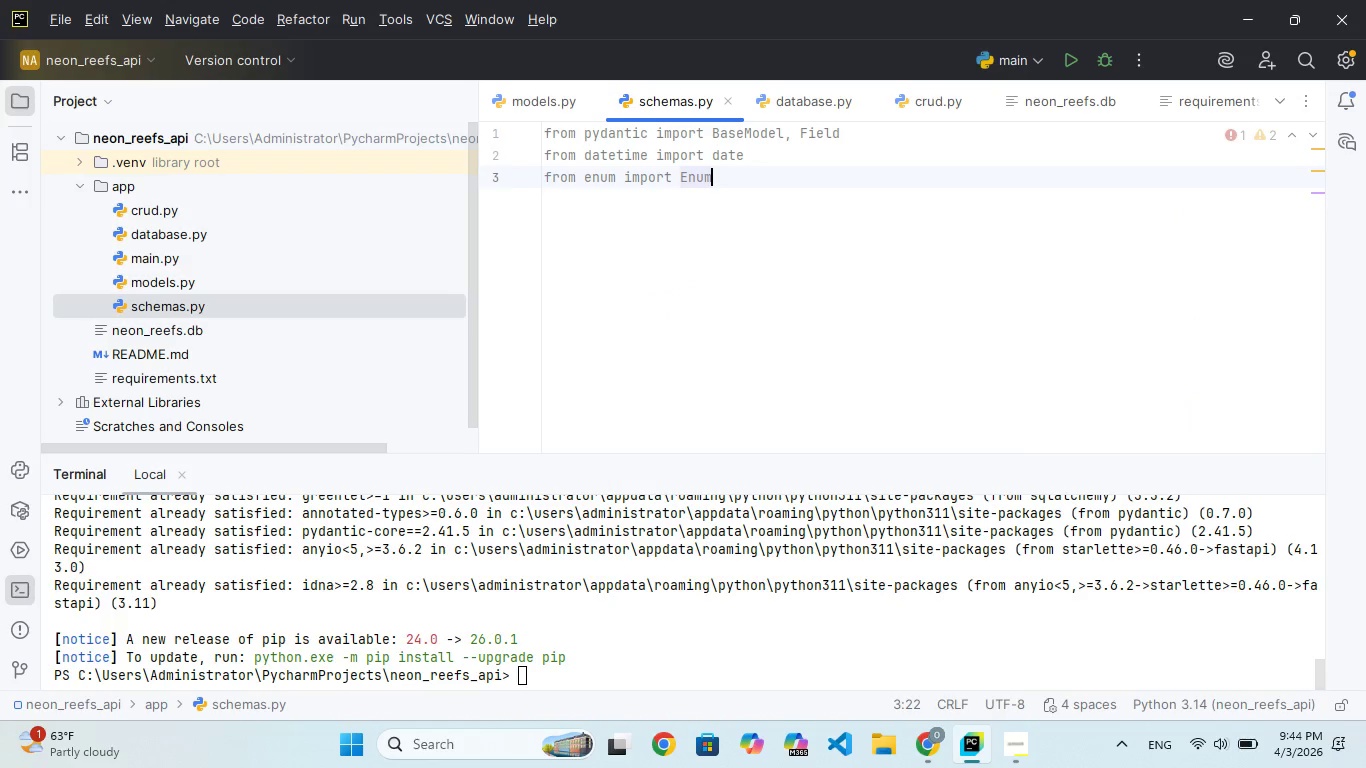 
key(ArrowRight)
 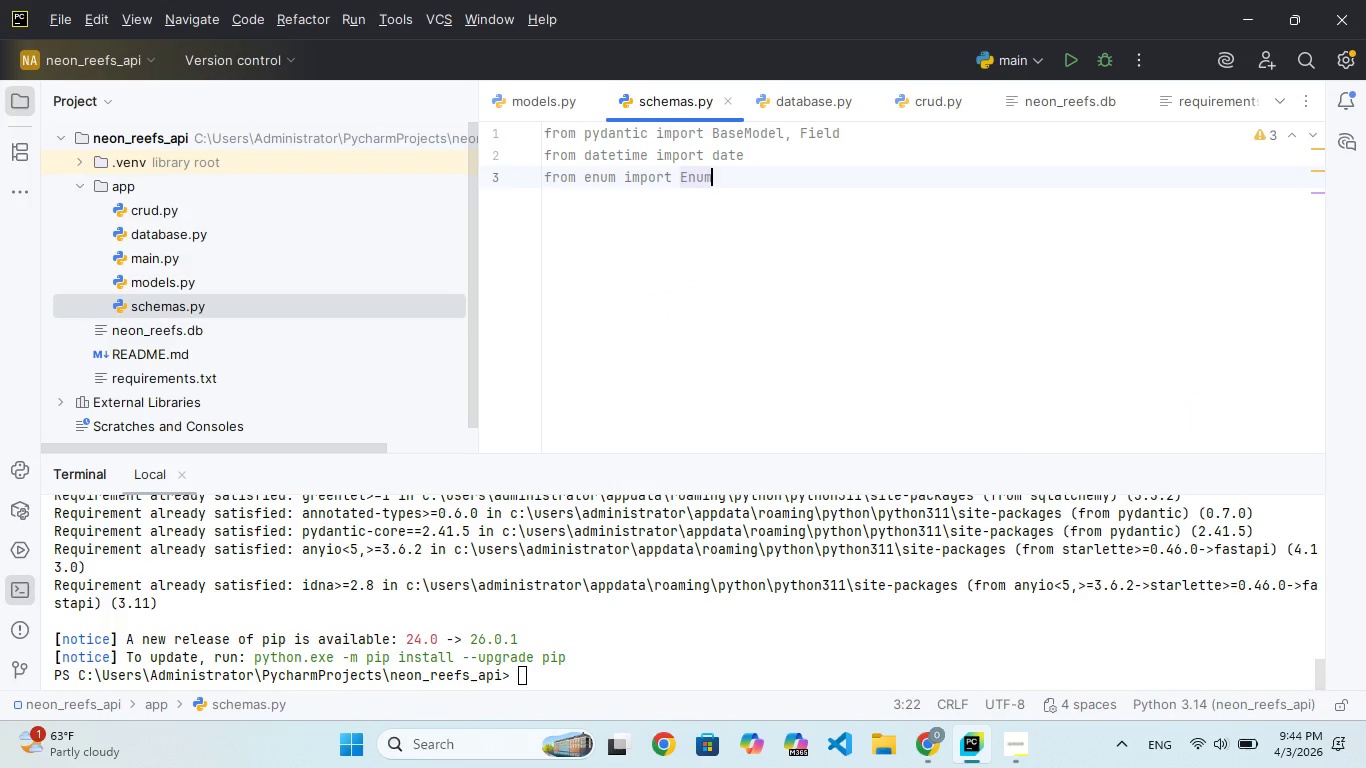 
key(Enter)
 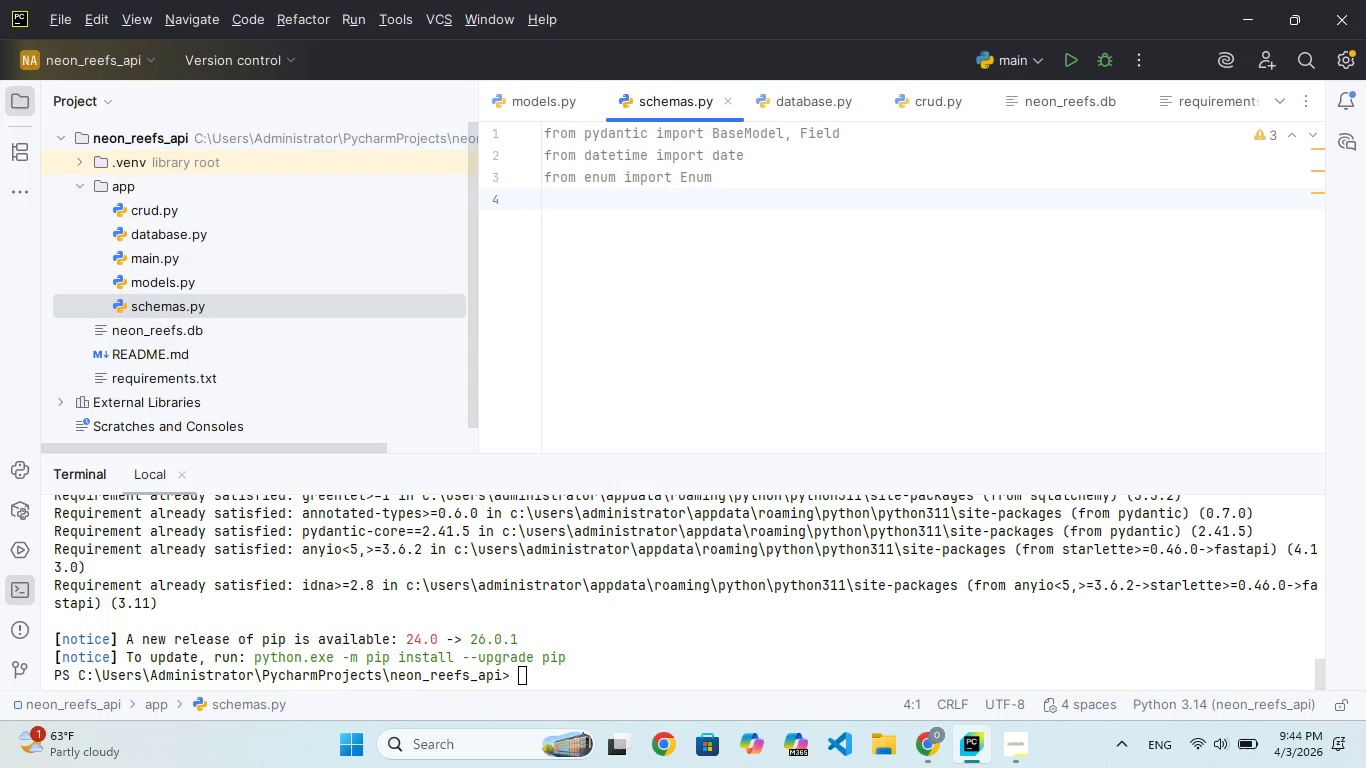 
key(Enter)
 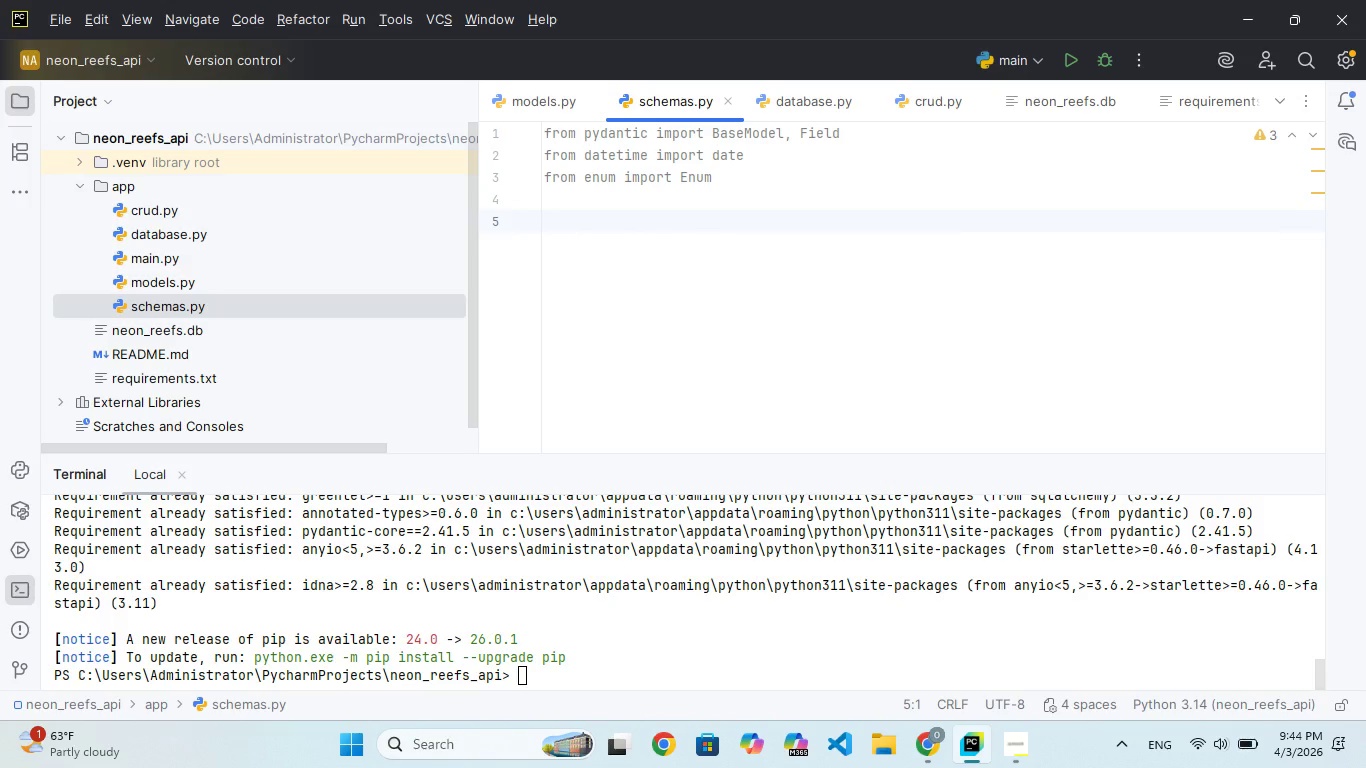 
wait(9.11)
 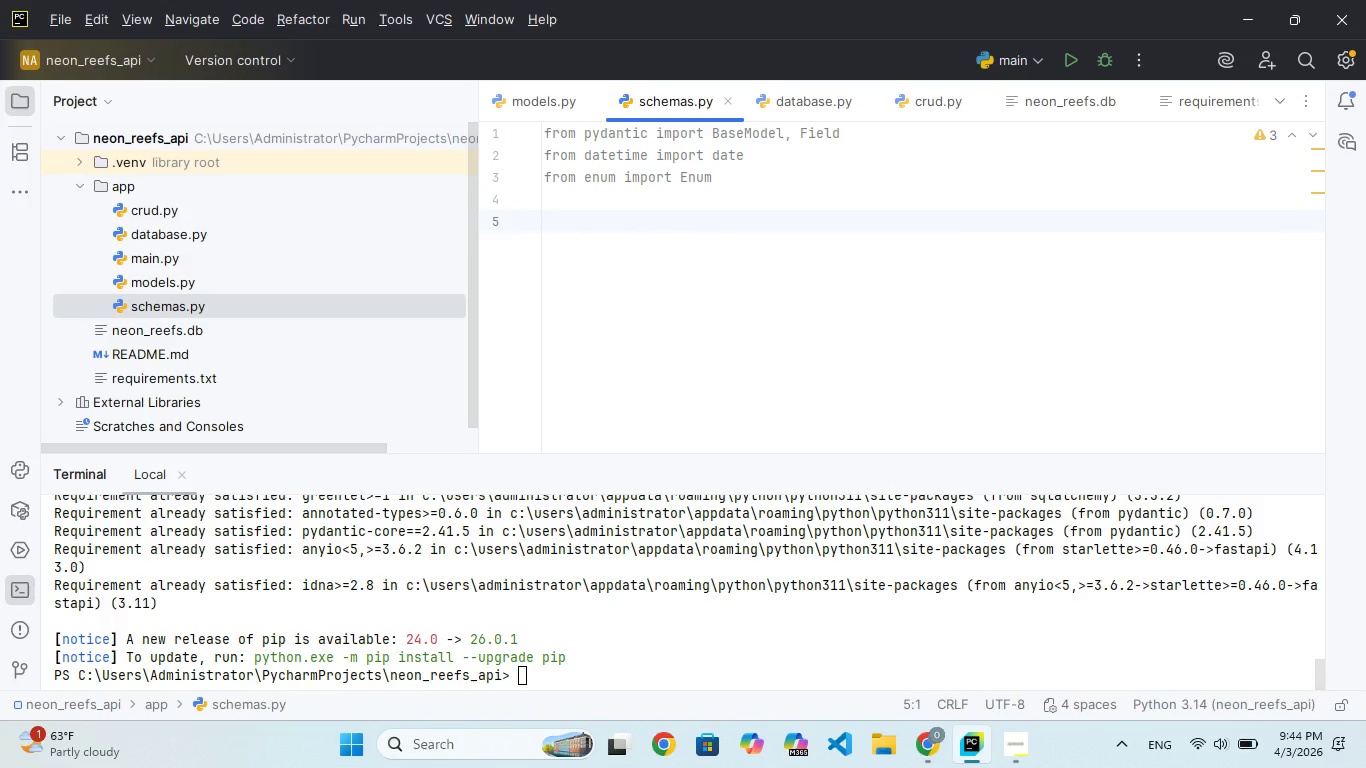 
type(class)
 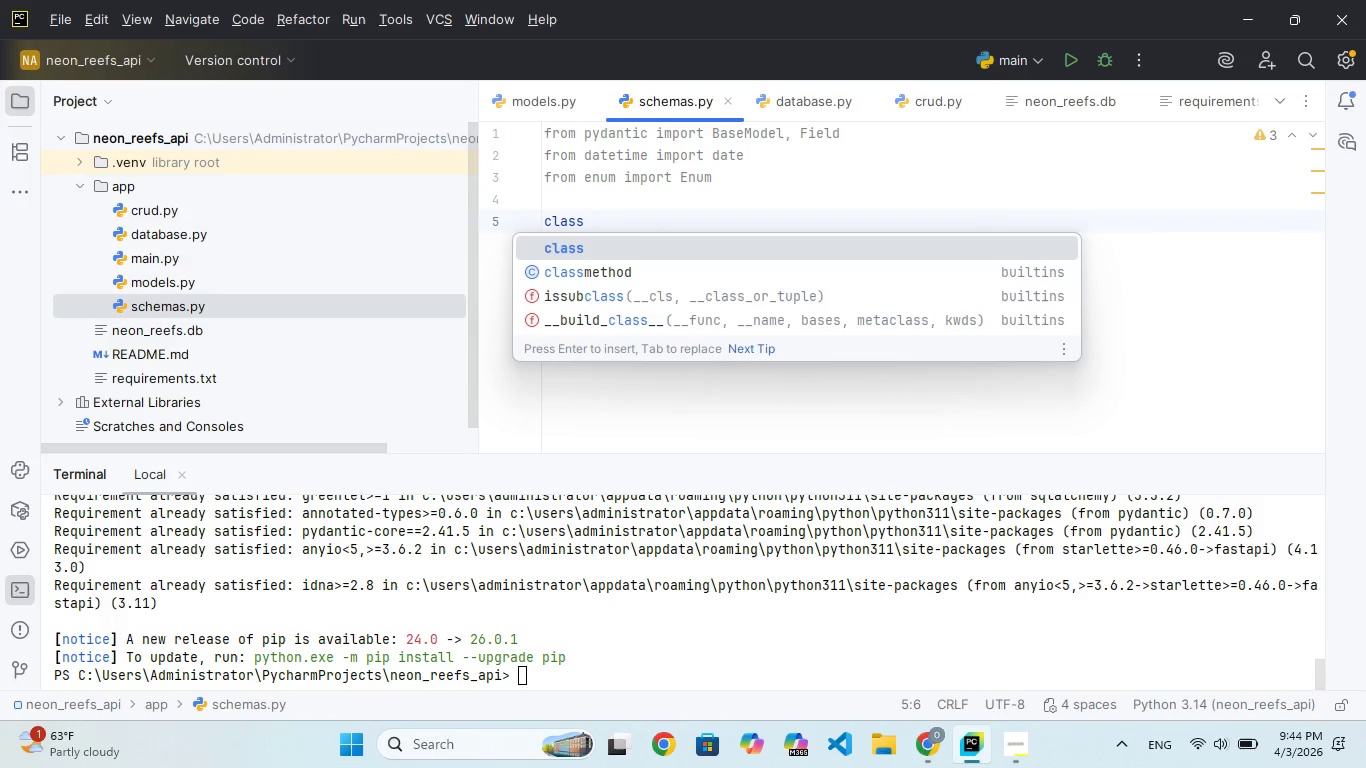 
key(Enter)
 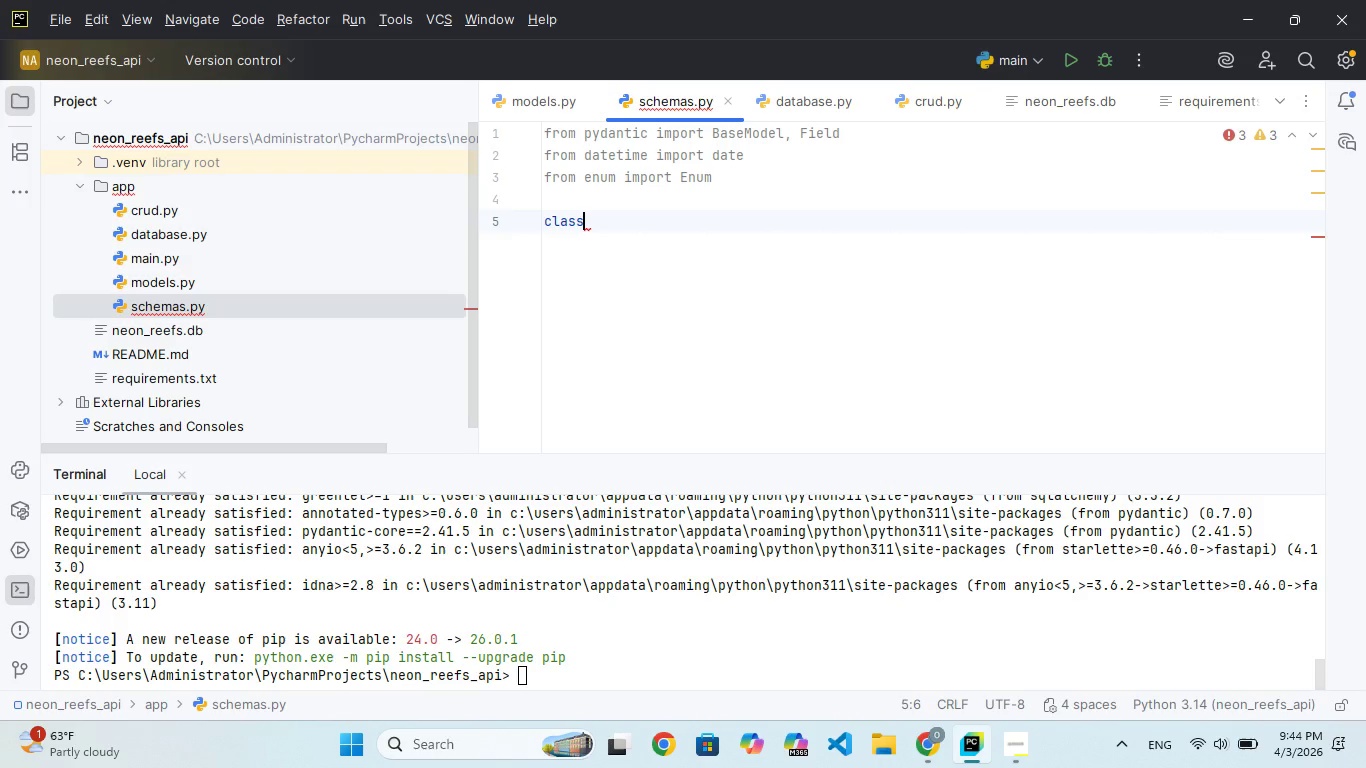 
type(FlowLevel()
 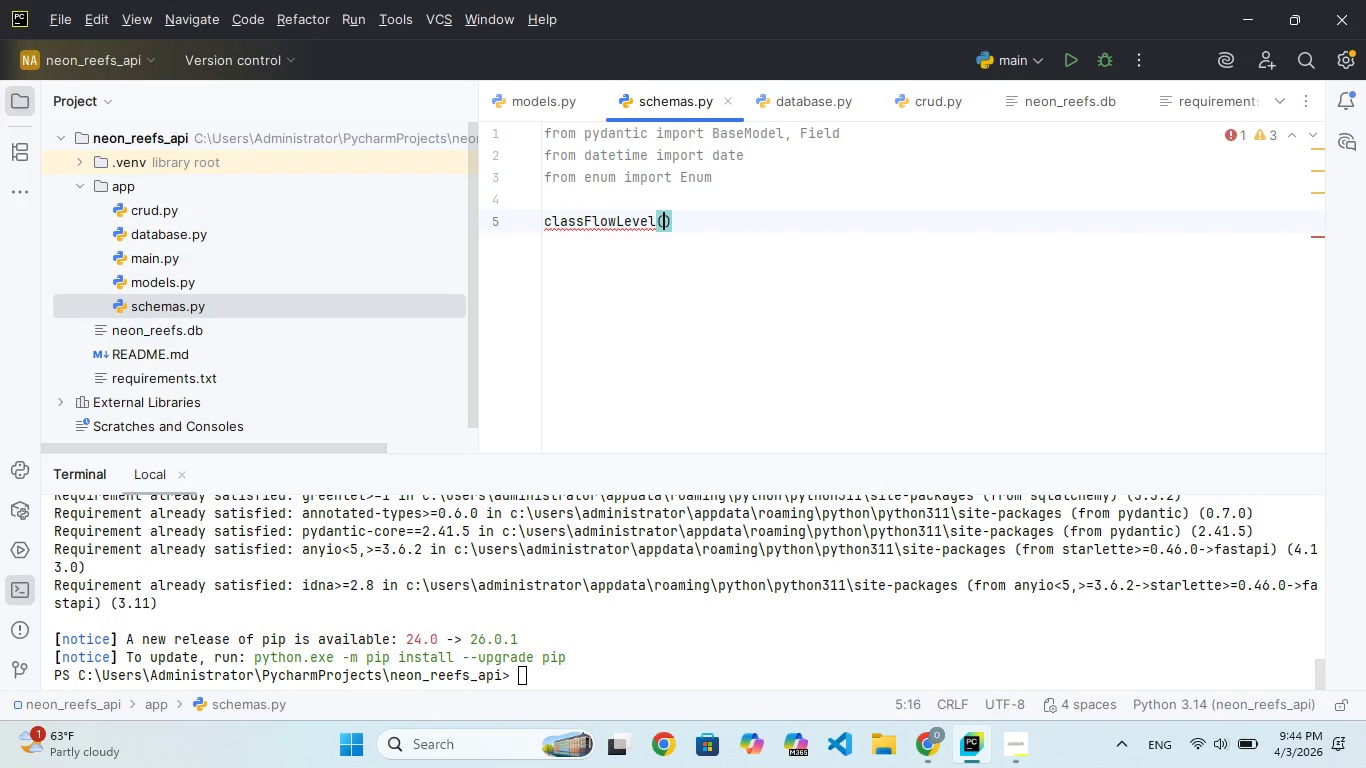 
hold_key(key=S, duration=0.45)
 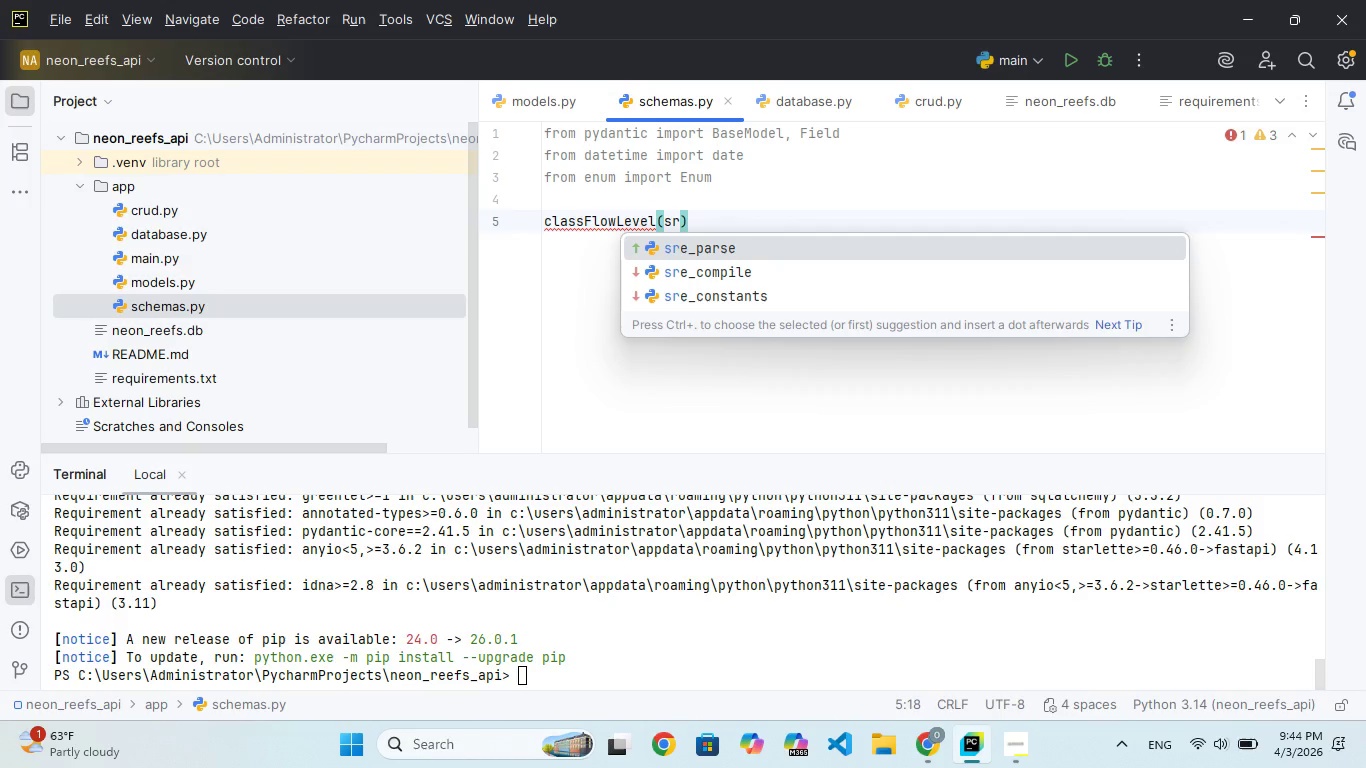 
hold_key(key=R, duration=0.36)
 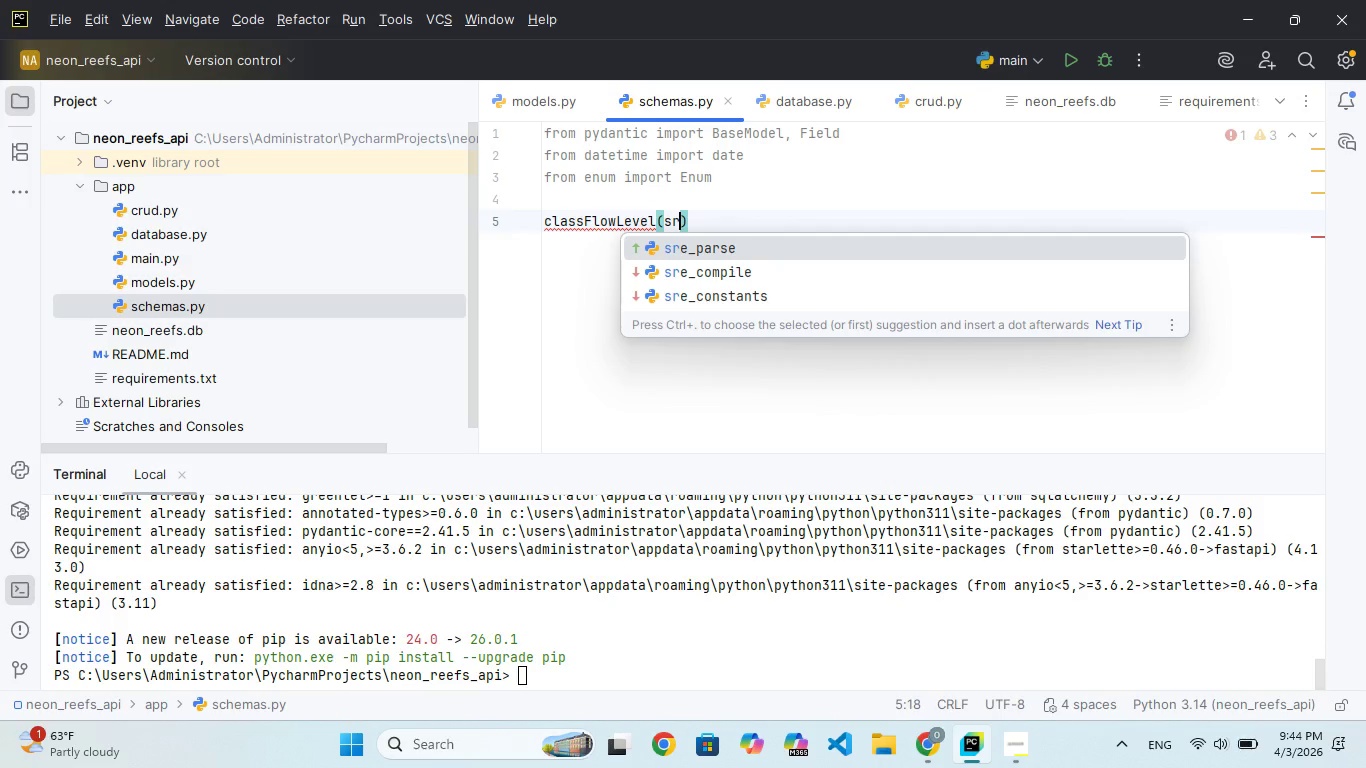 
key(Backspace)
type(tr, F)
key(Backspace)
type(Eum)
 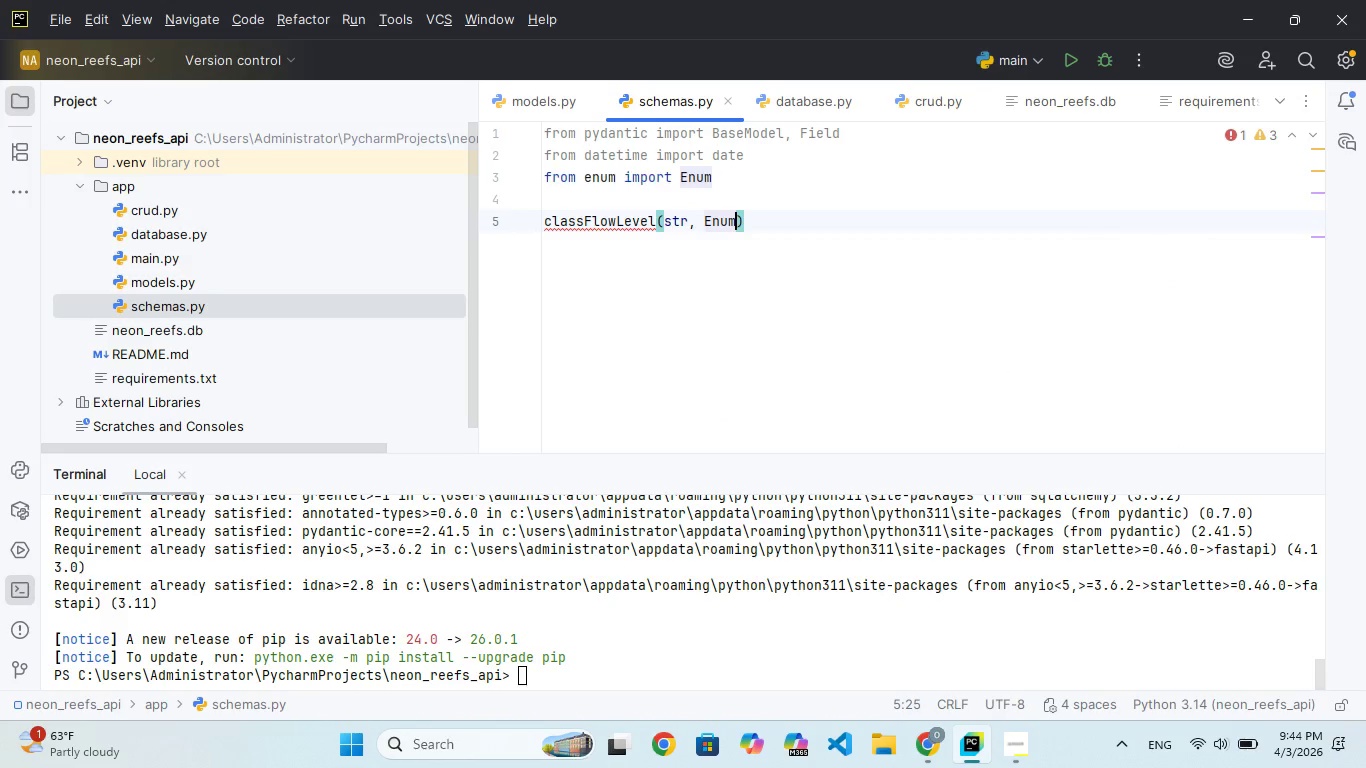 
hold_key(key=N, duration=0.31)
 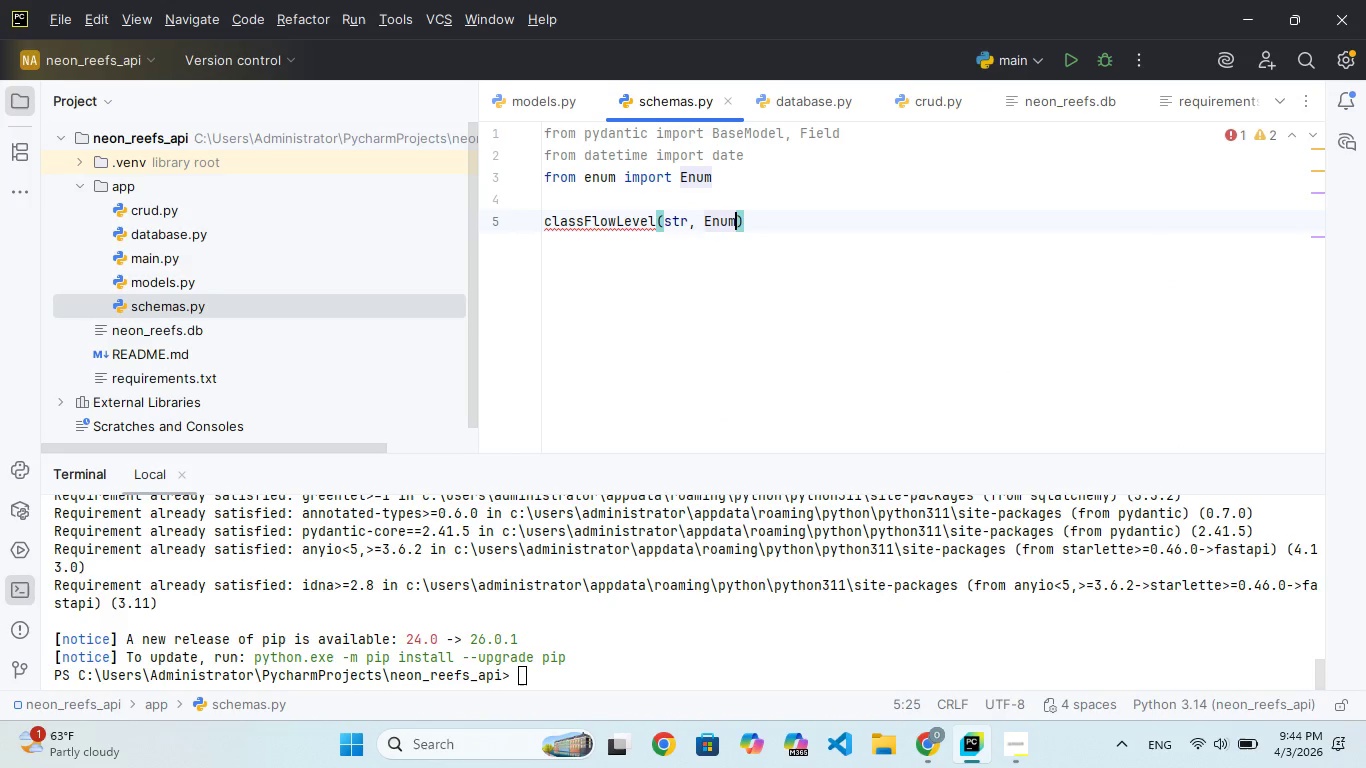 
key(ArrowRight)
 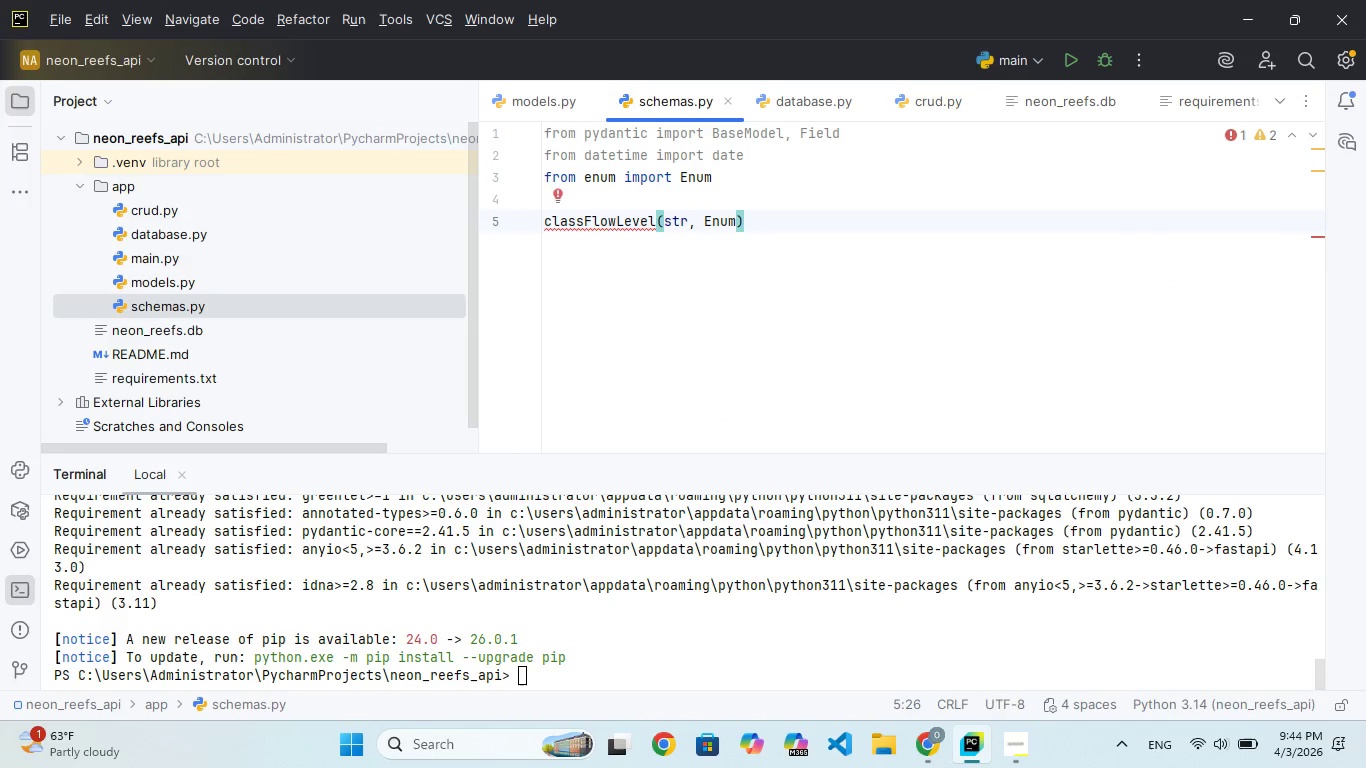 
key(Shift+Semicolon)
 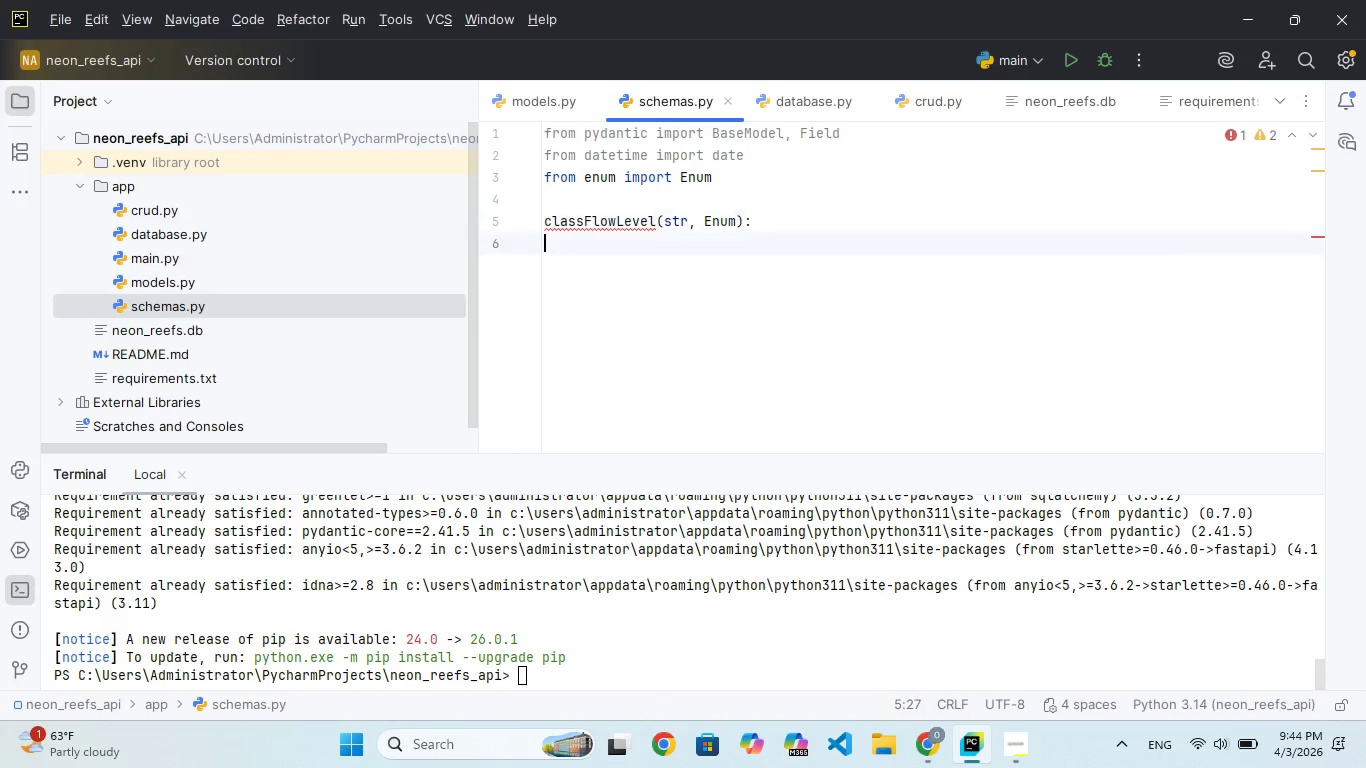 
key(Enter)
 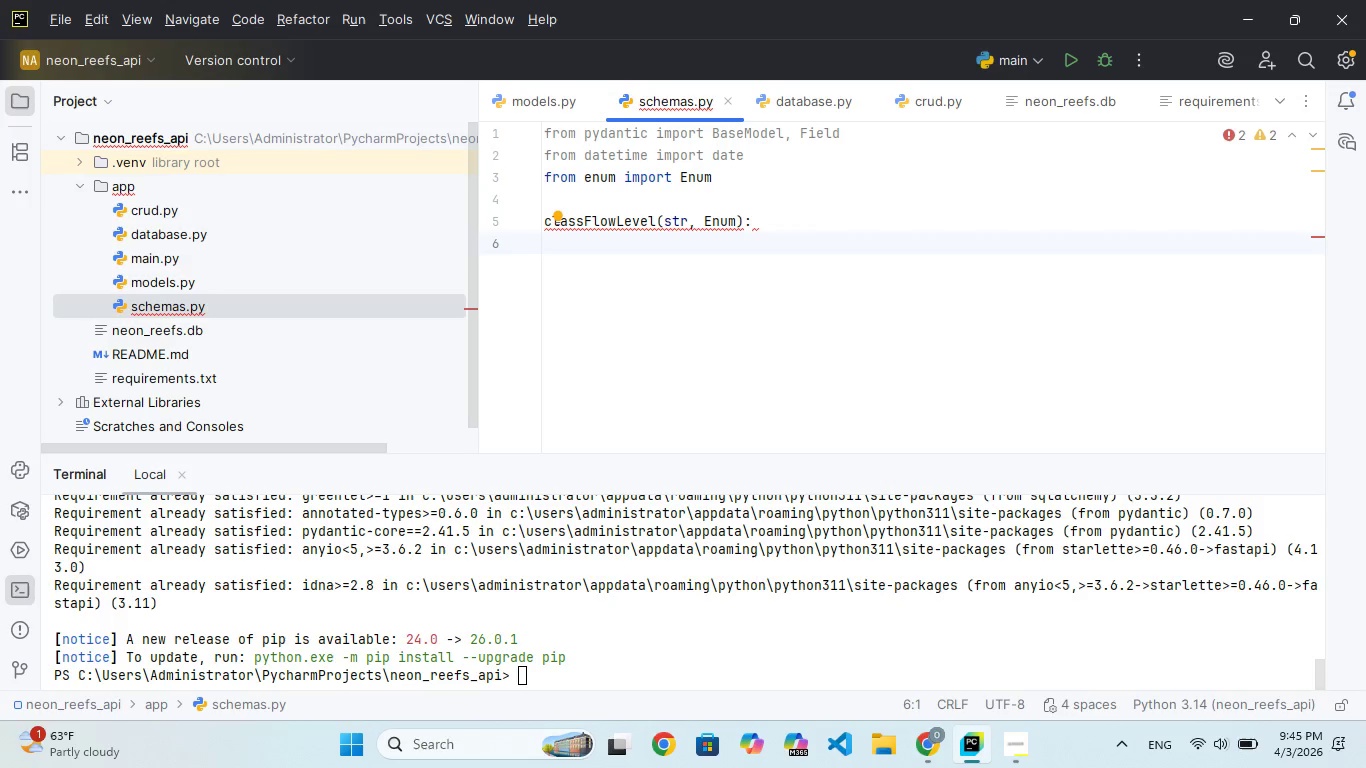 
key(ArrowUp)
 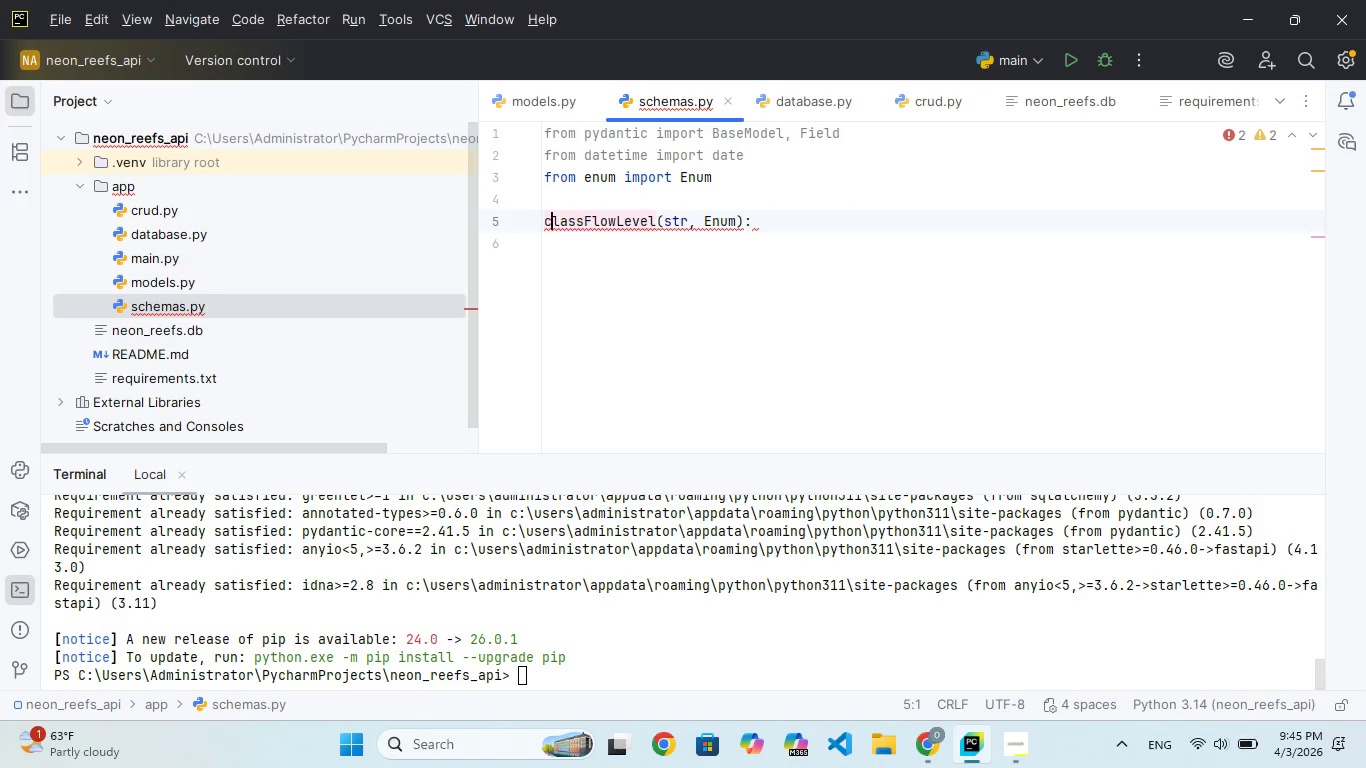 
hold_key(key=ArrowRight, duration=0.64)
 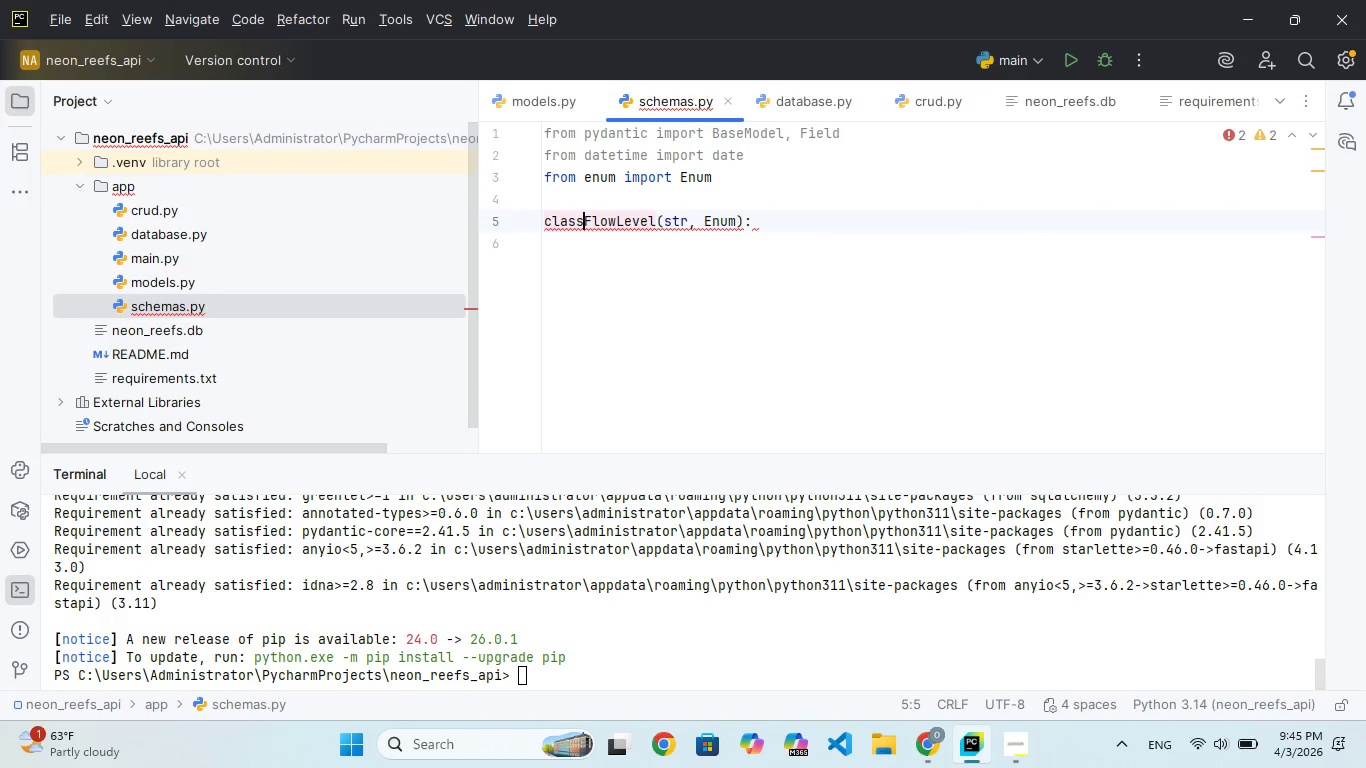 
key(ArrowRight)
 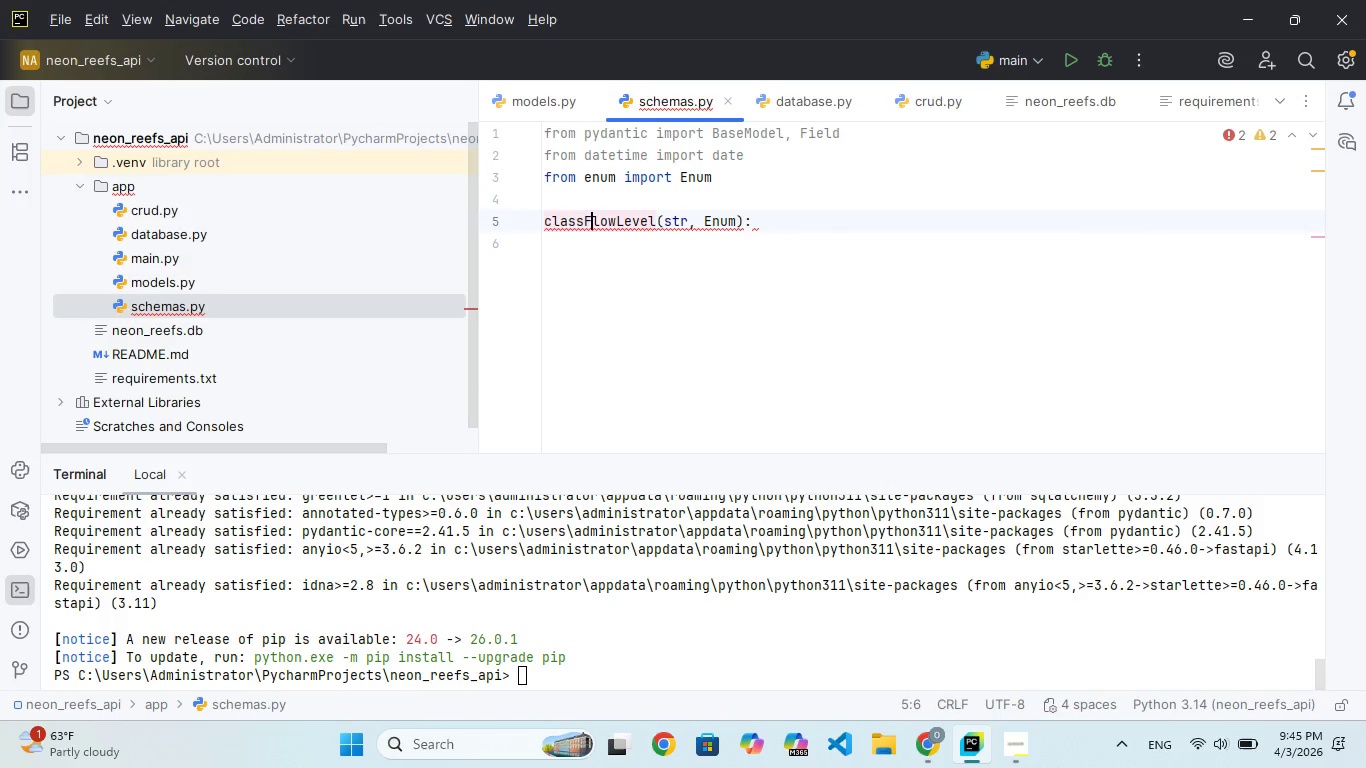 
key(ArrowRight)
 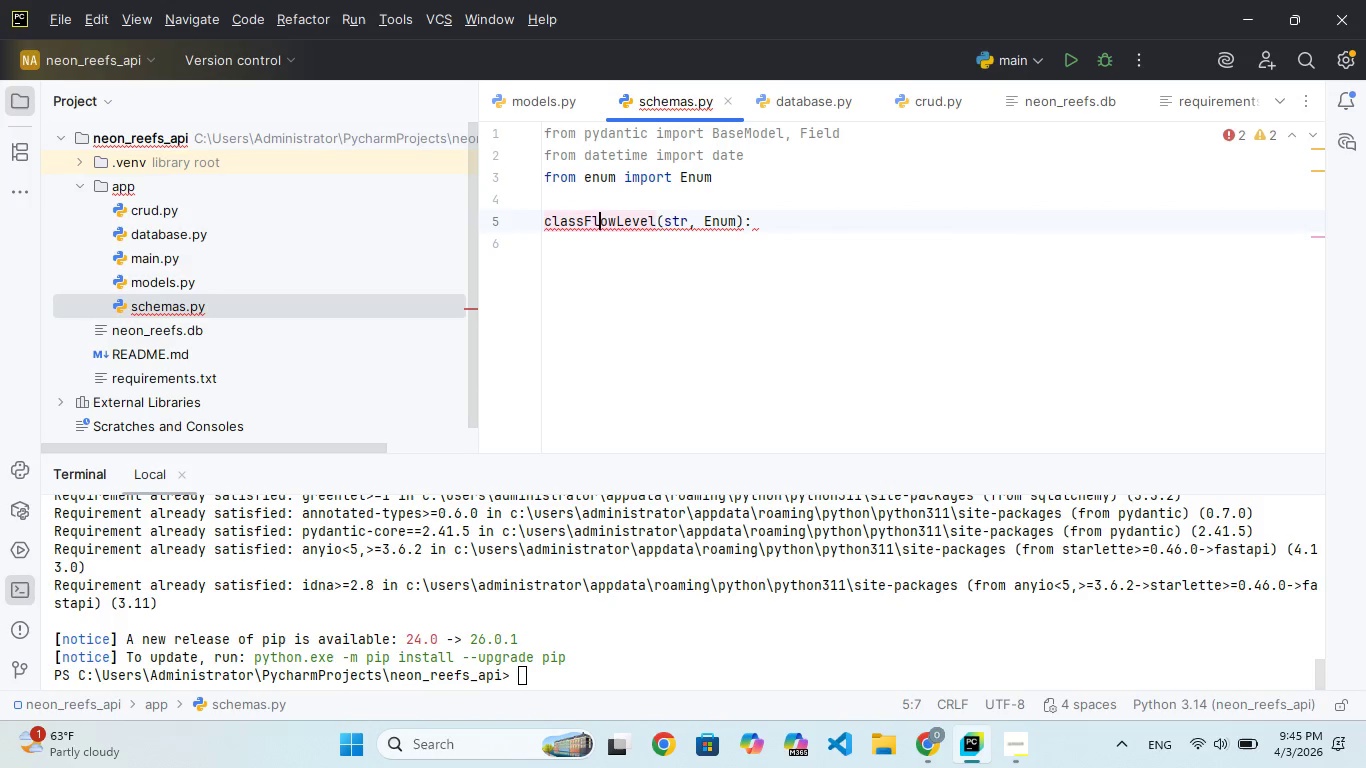 
key(ArrowRight)
 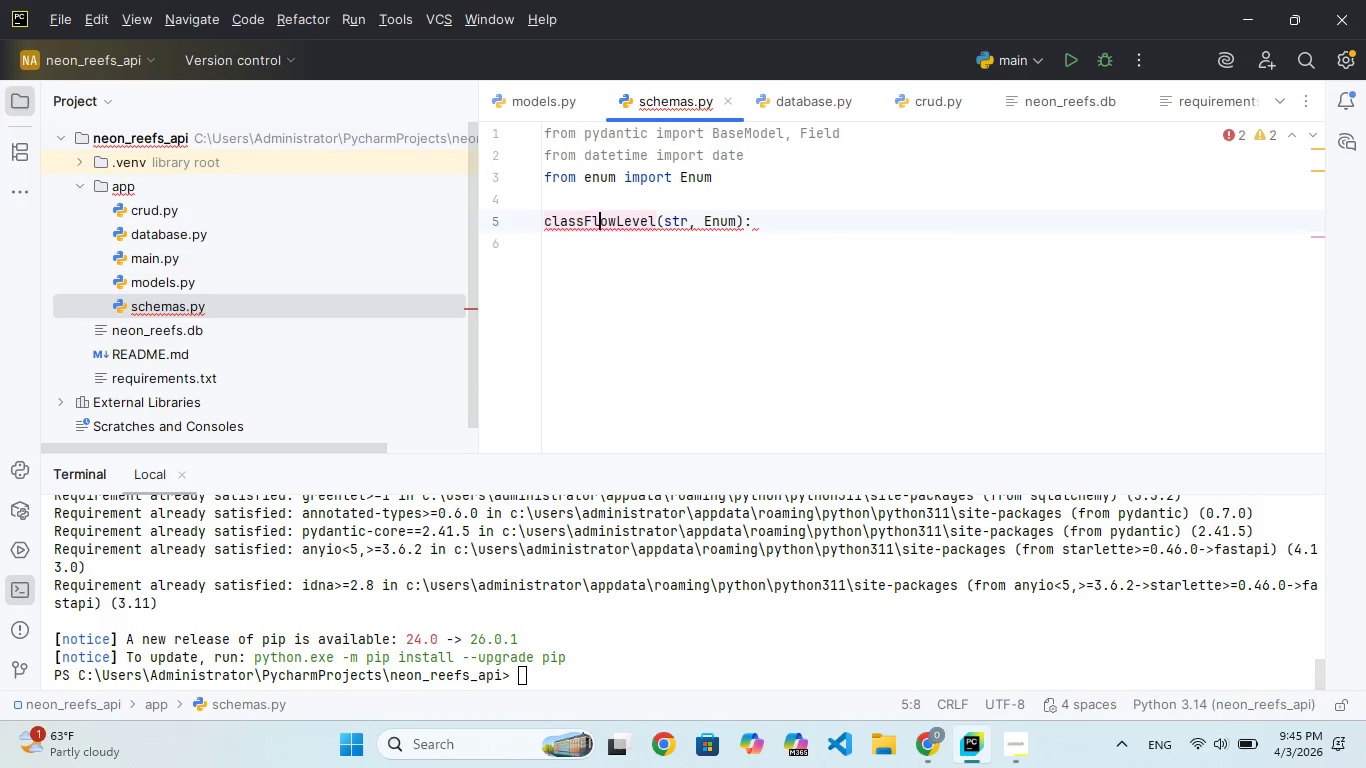 
key(ArrowRight)
 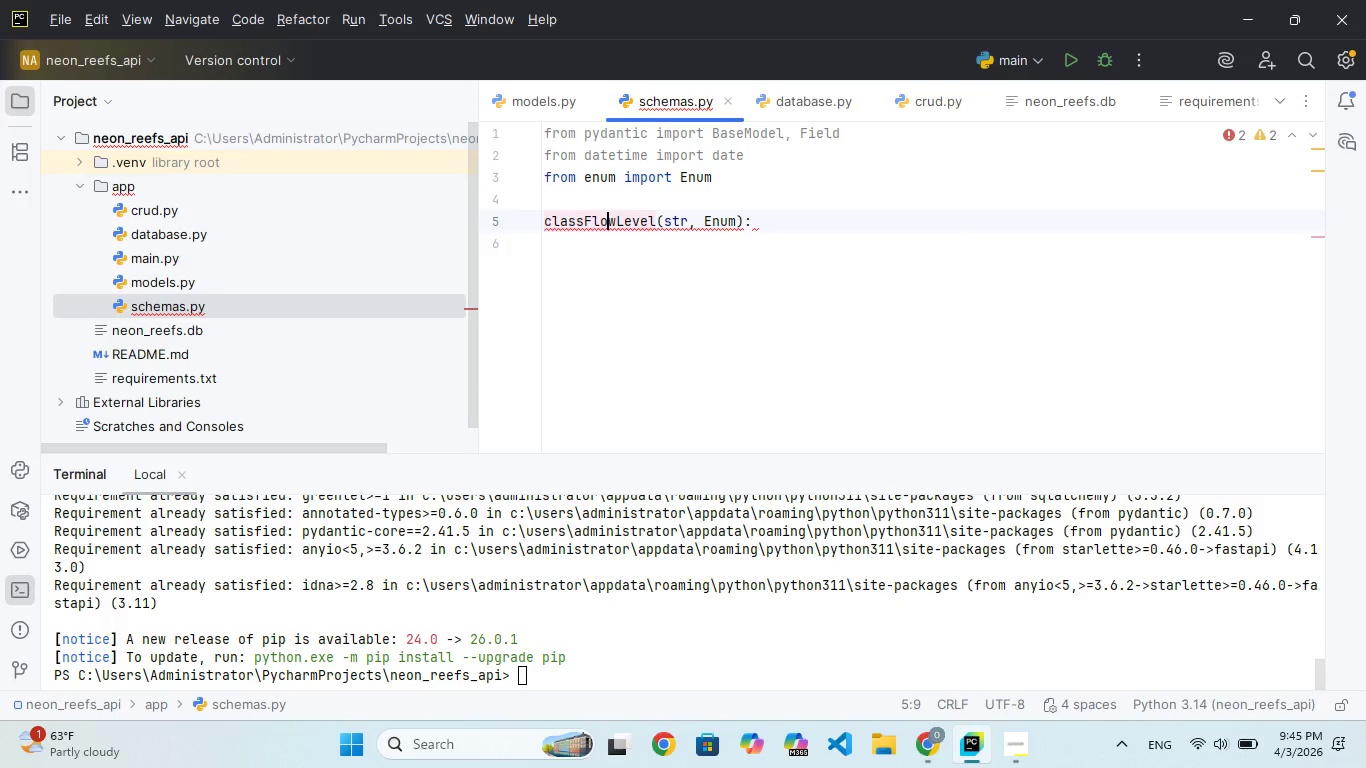 
key(ArrowLeft)
 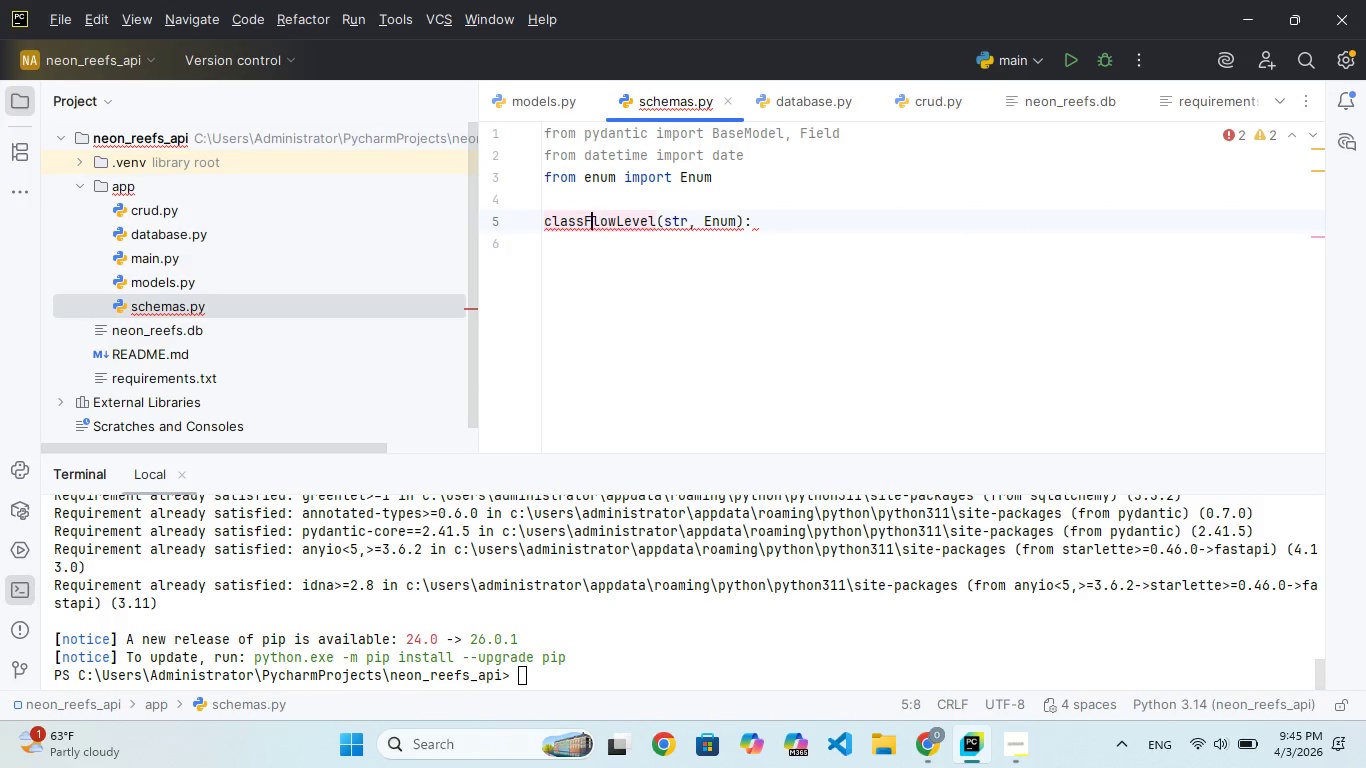 
key(ArrowLeft)
 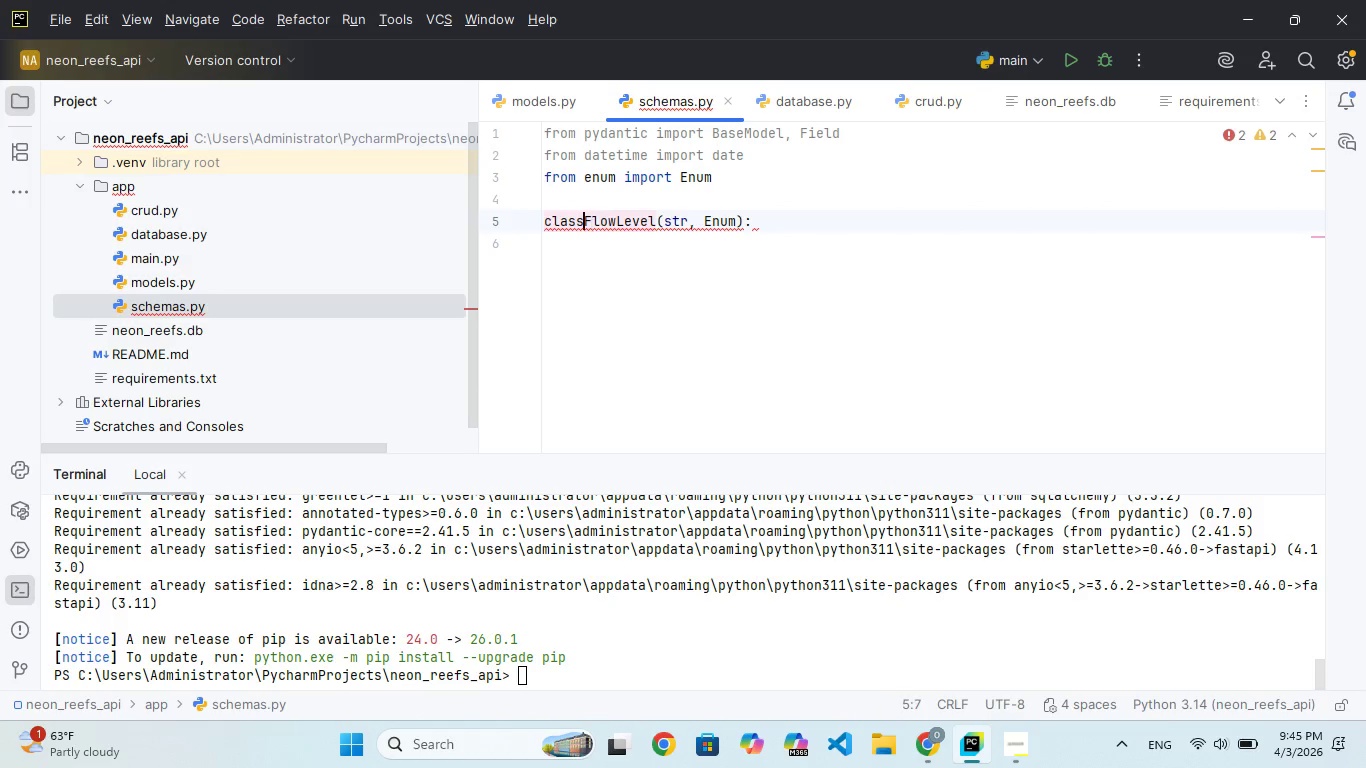 
key(ArrowLeft)
 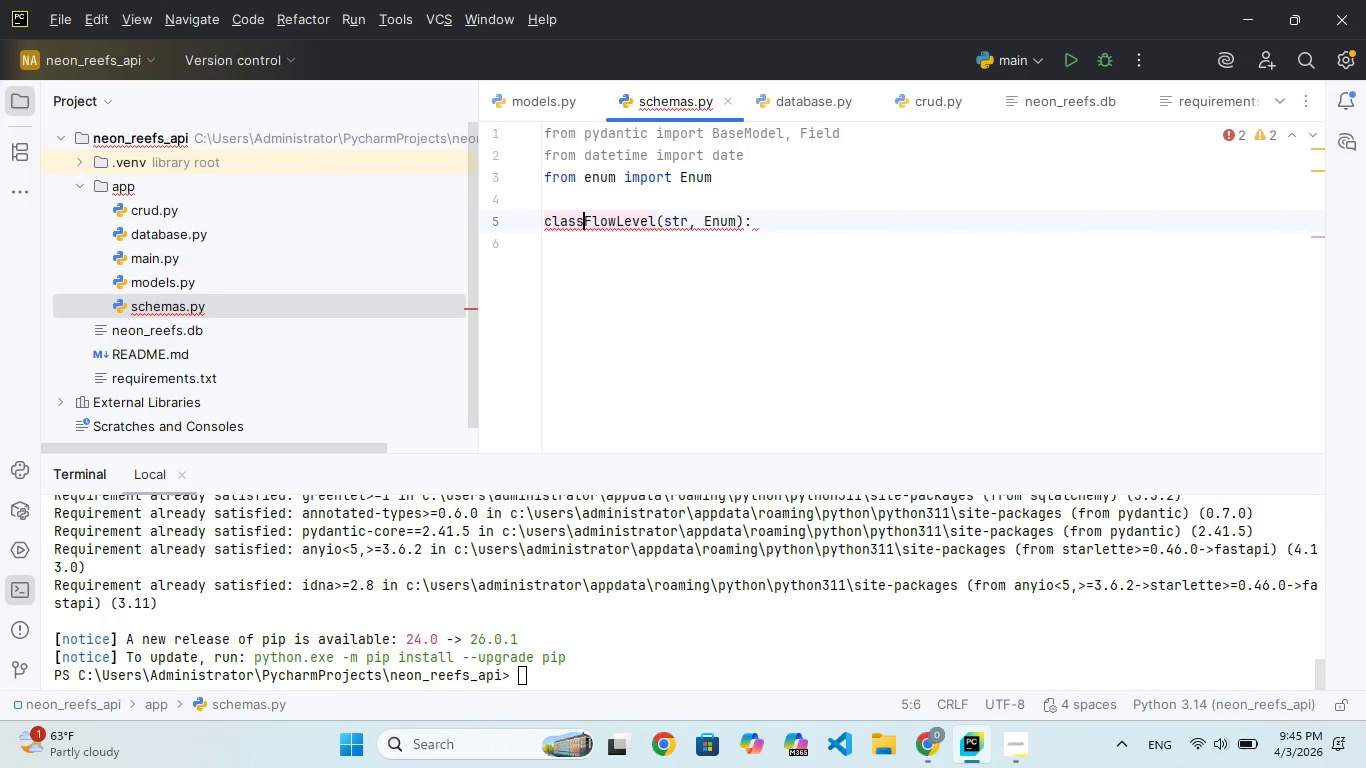 
key(Space)
 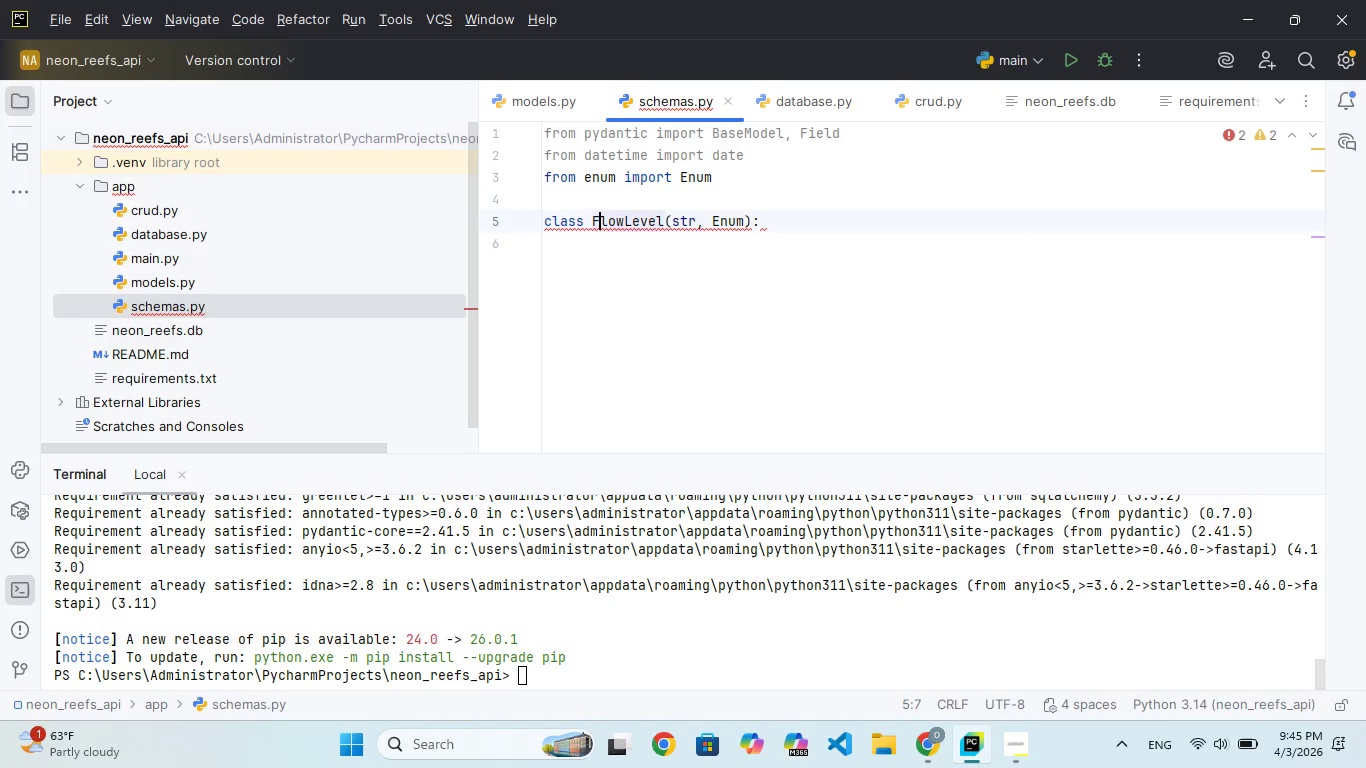 
hold_key(key=ArrowRight, duration=1.11)
 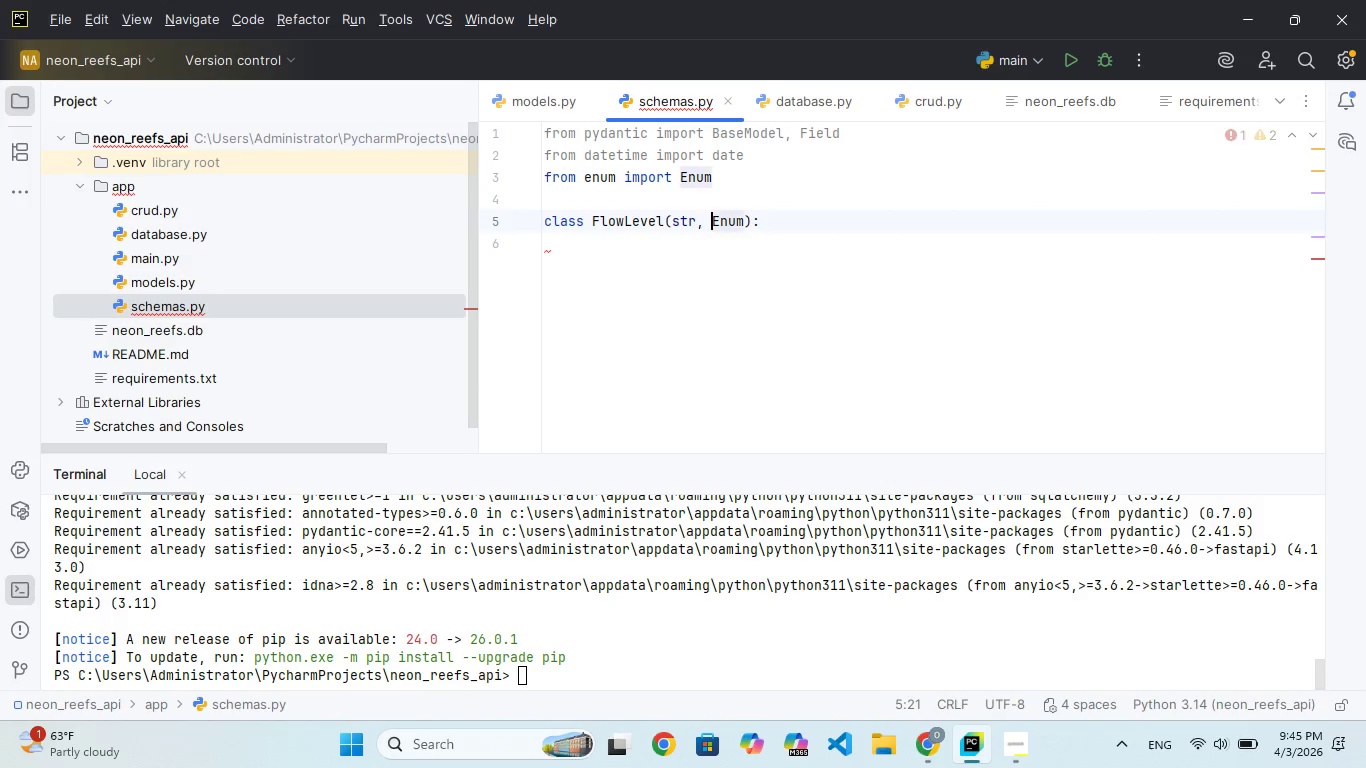 
key(ArrowRight)
 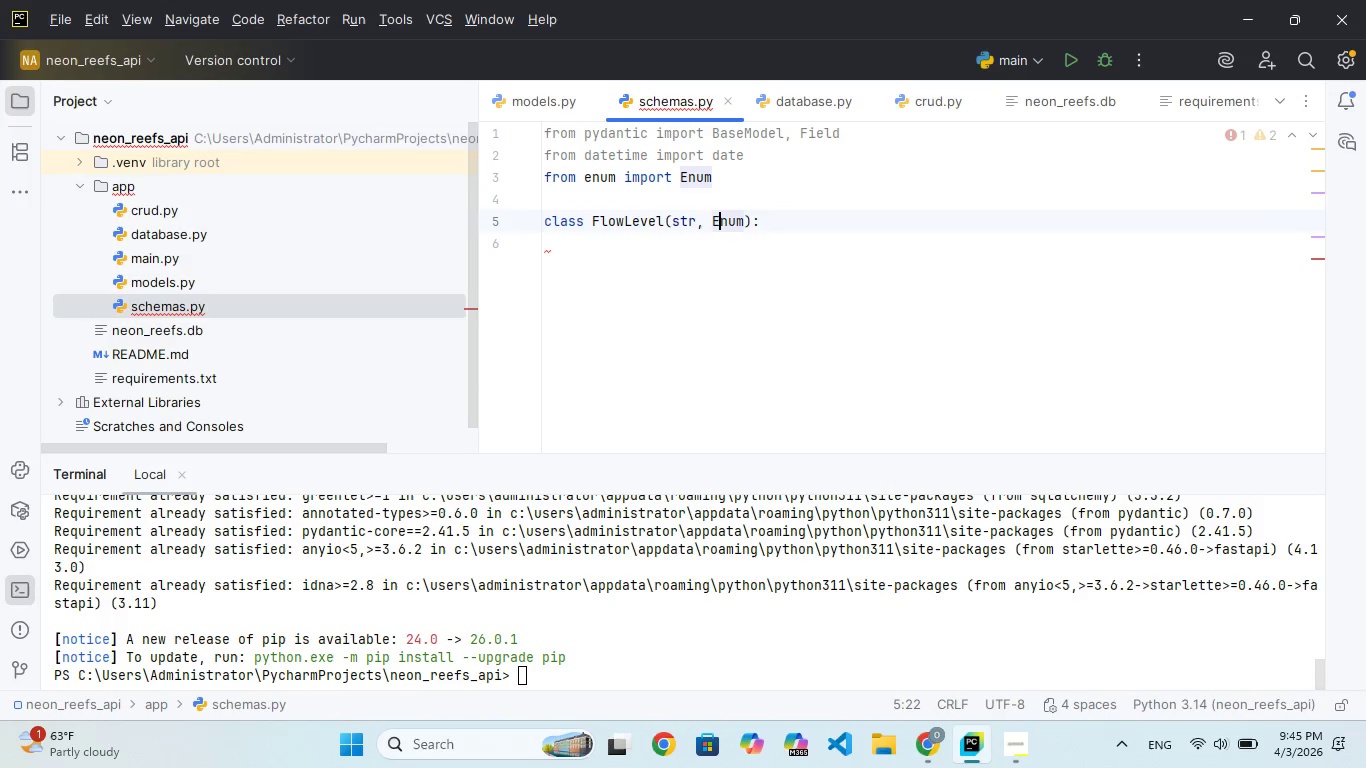 
key(ArrowRight)
 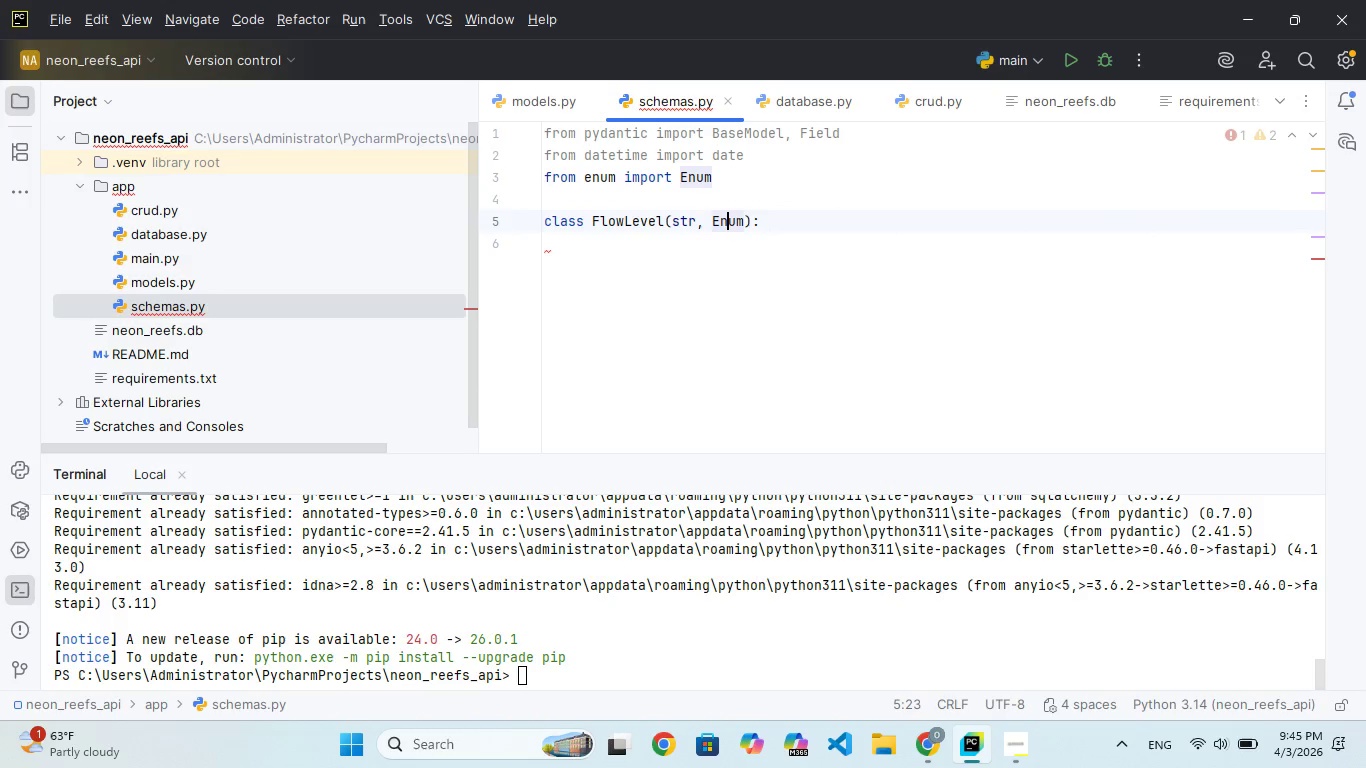 
key(ArrowRight)
 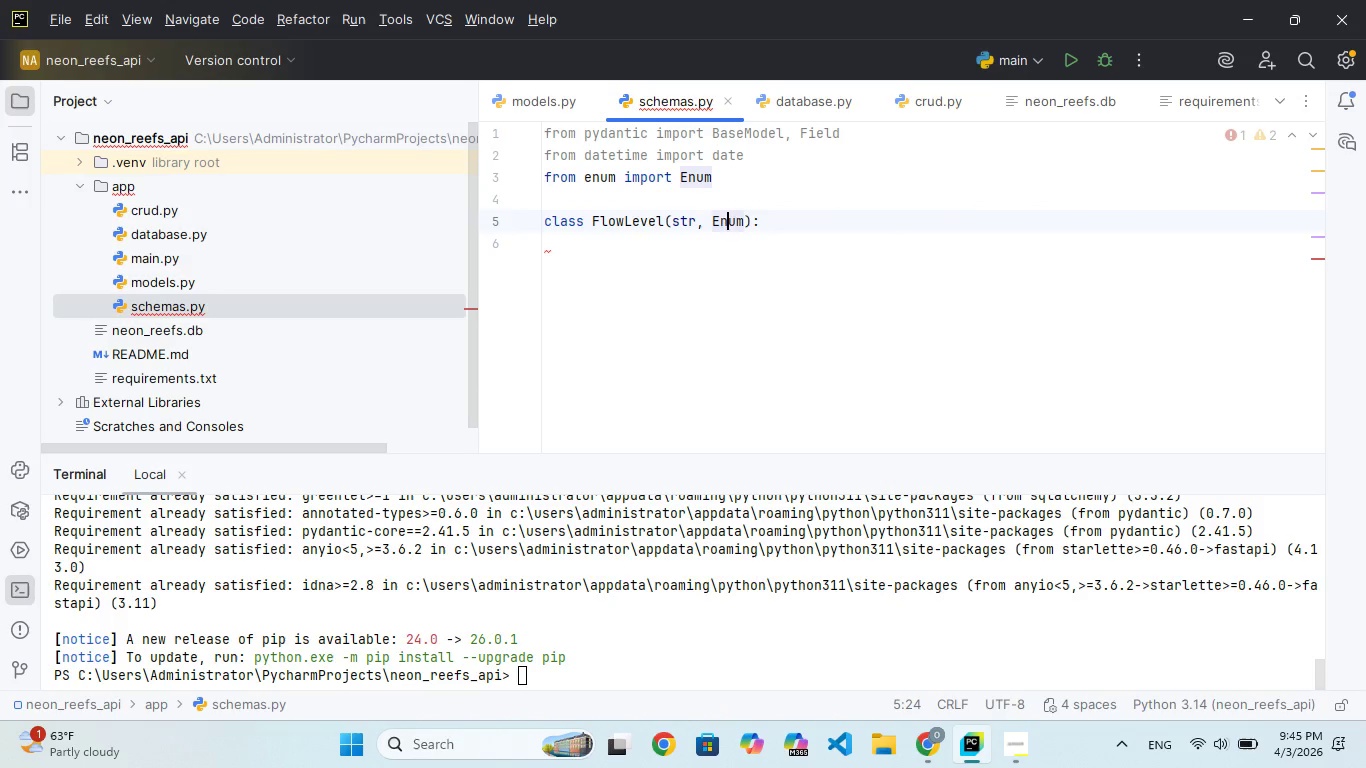 
key(ArrowRight)
 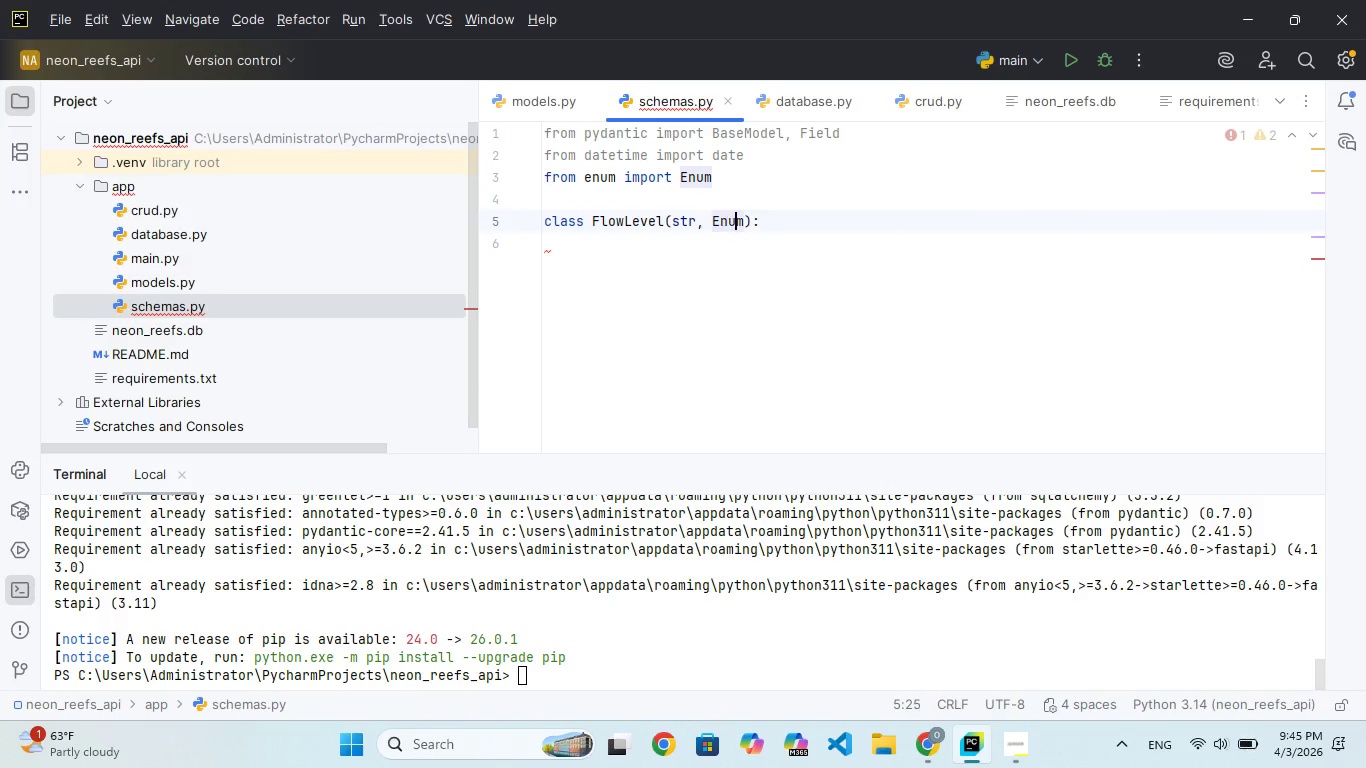 
key(ArrowRight)
 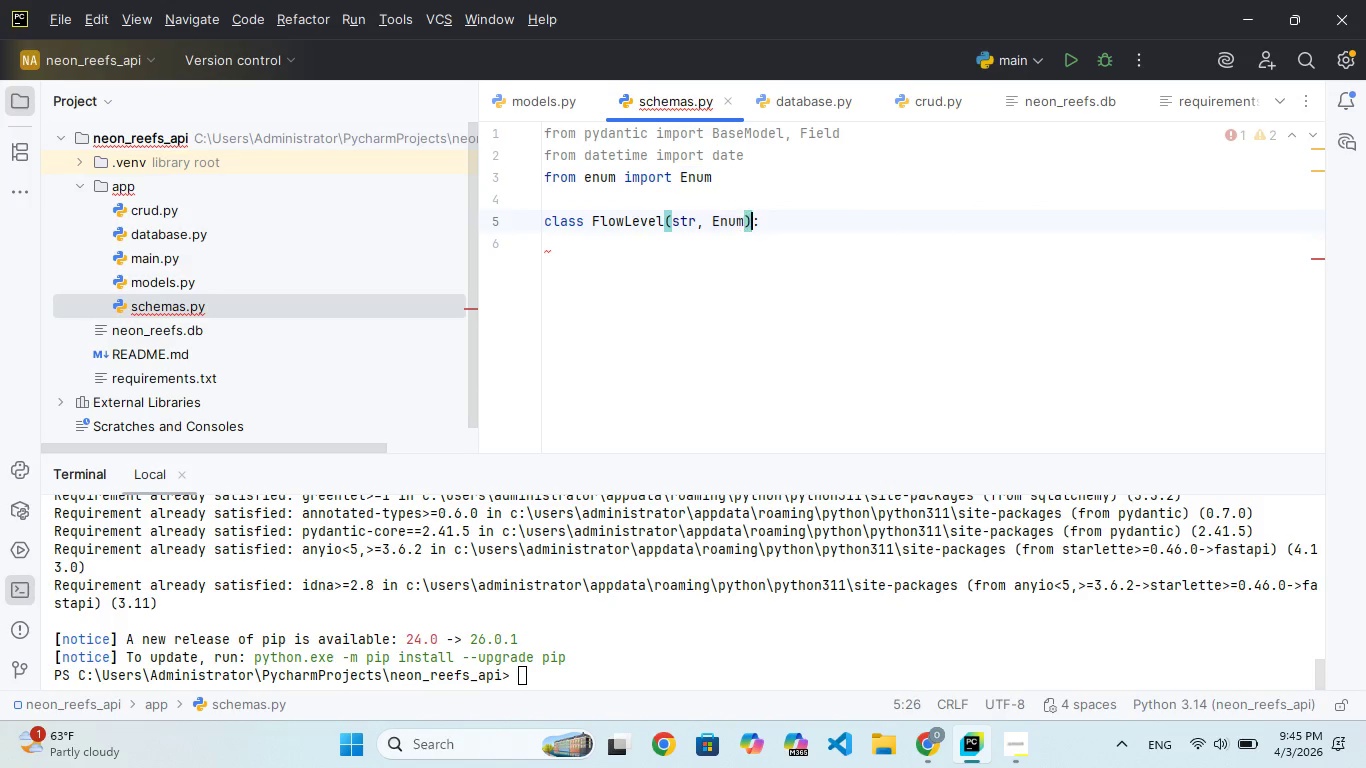 
key(ArrowRight)
 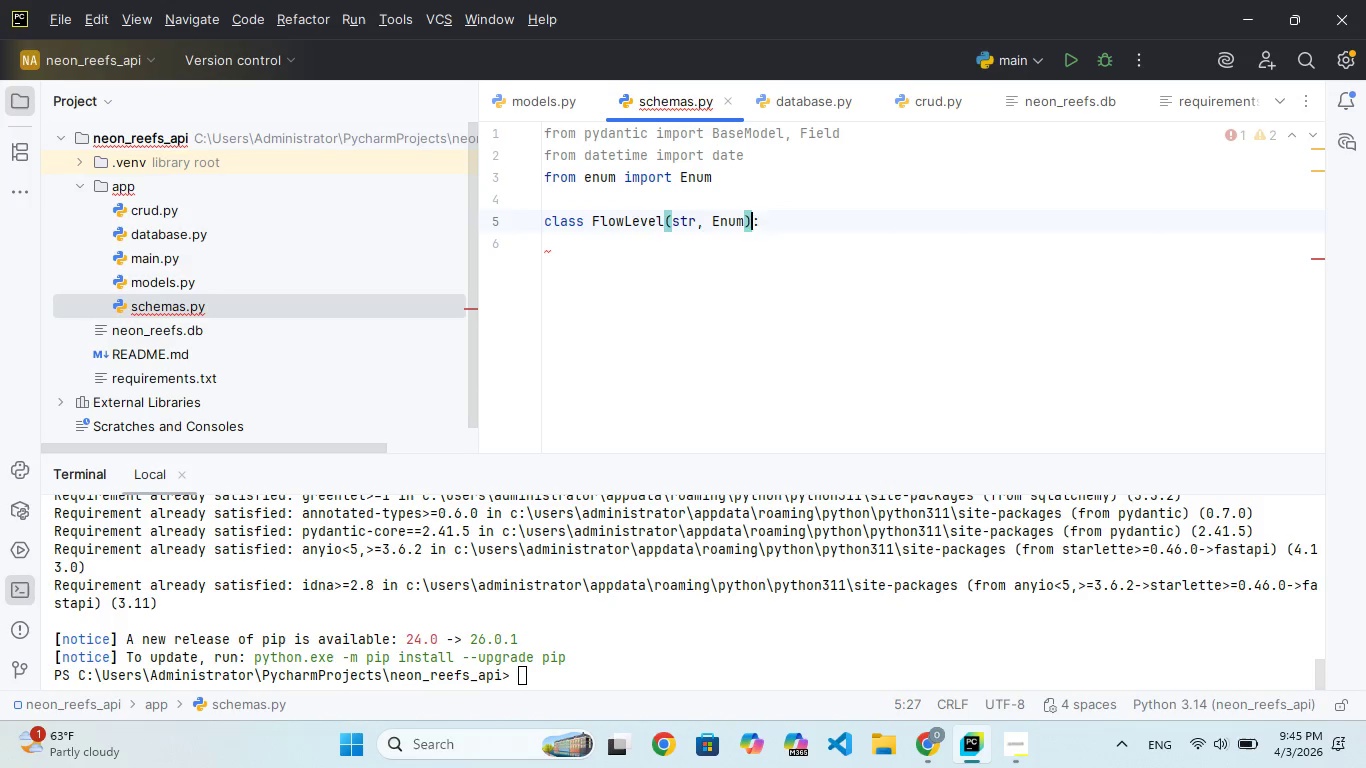 
key(ArrowRight)
 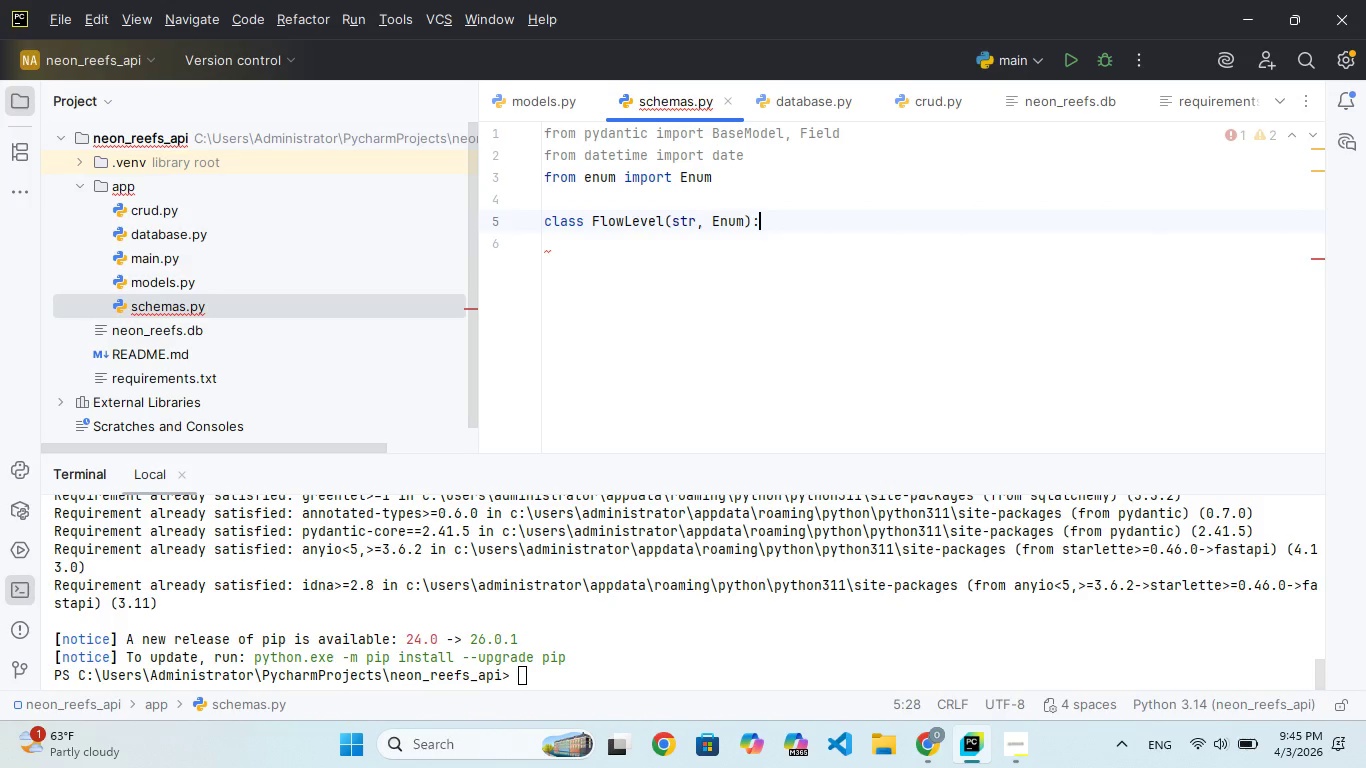 
key(Enter)
 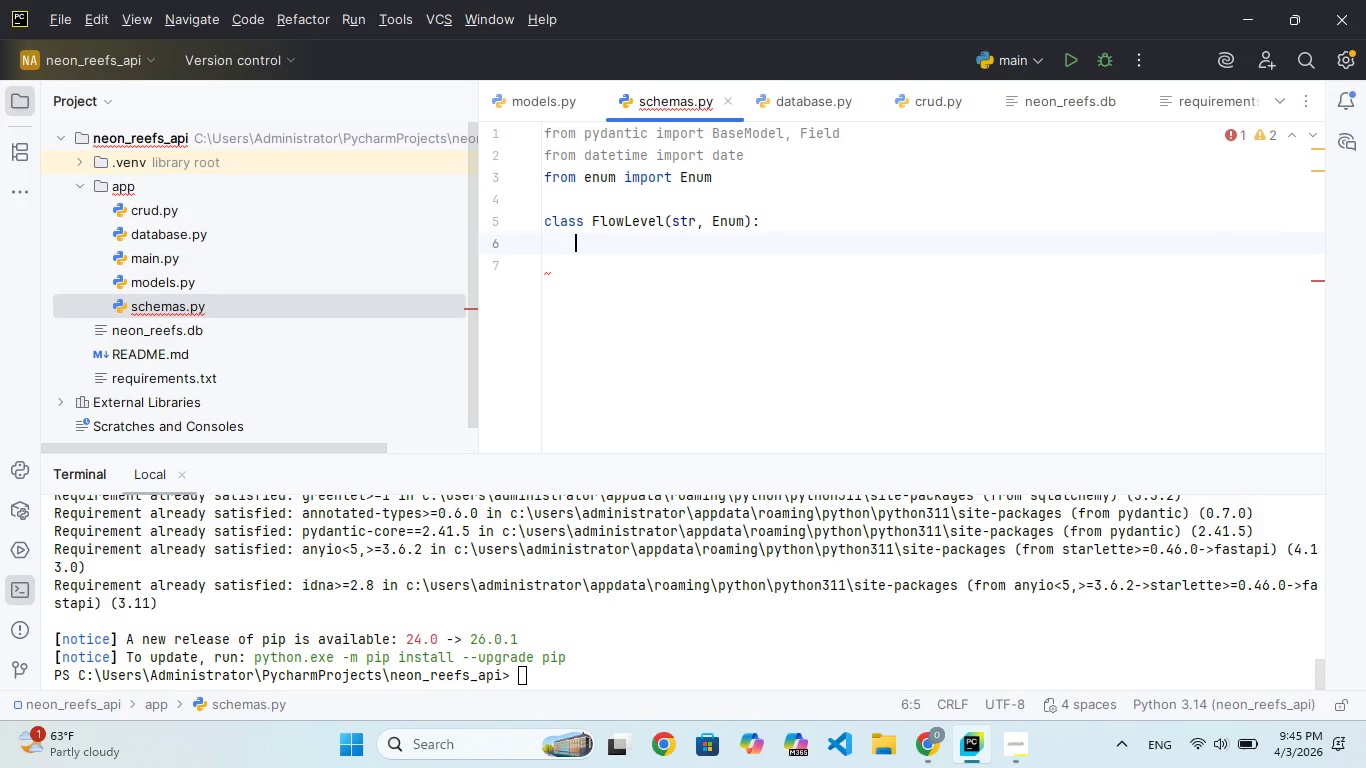 
type(lw + )
key(Backspace)
key(Backspace)
type(= "low)
 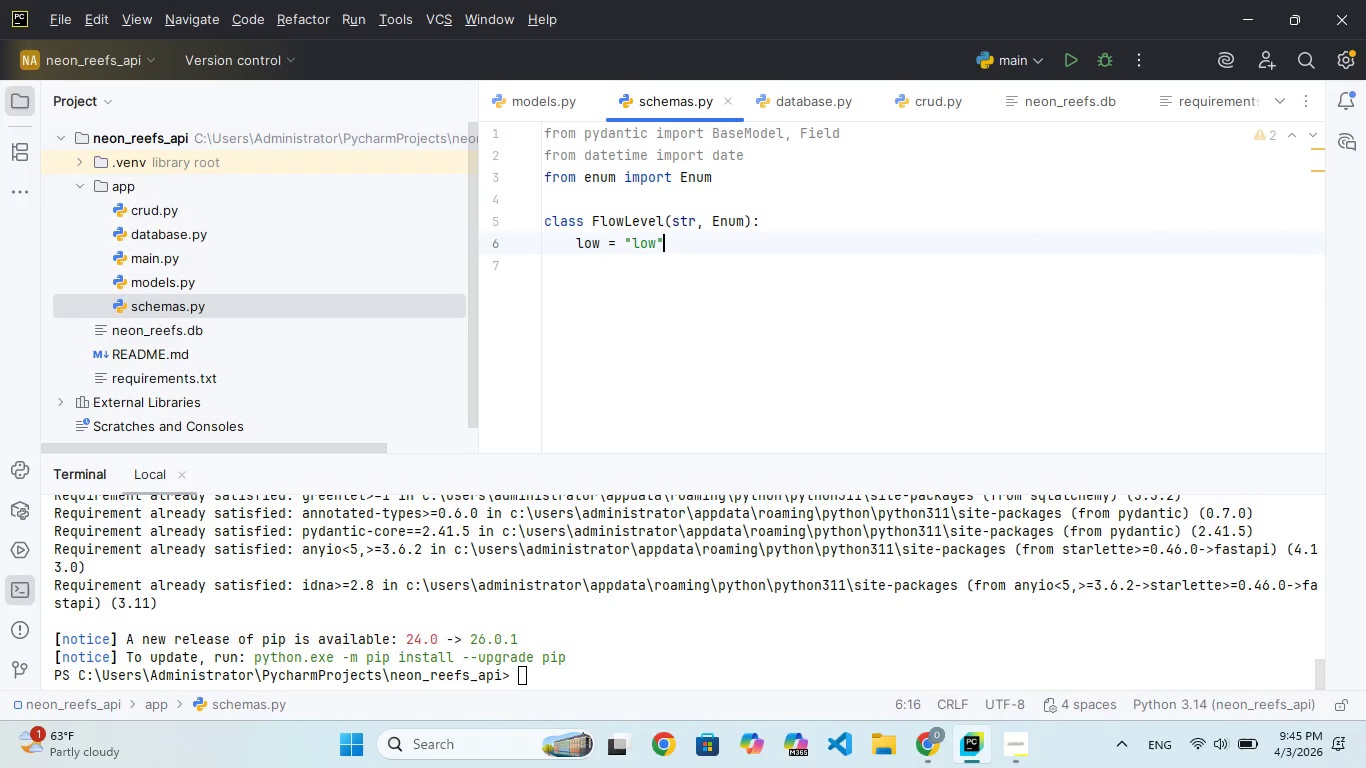 
 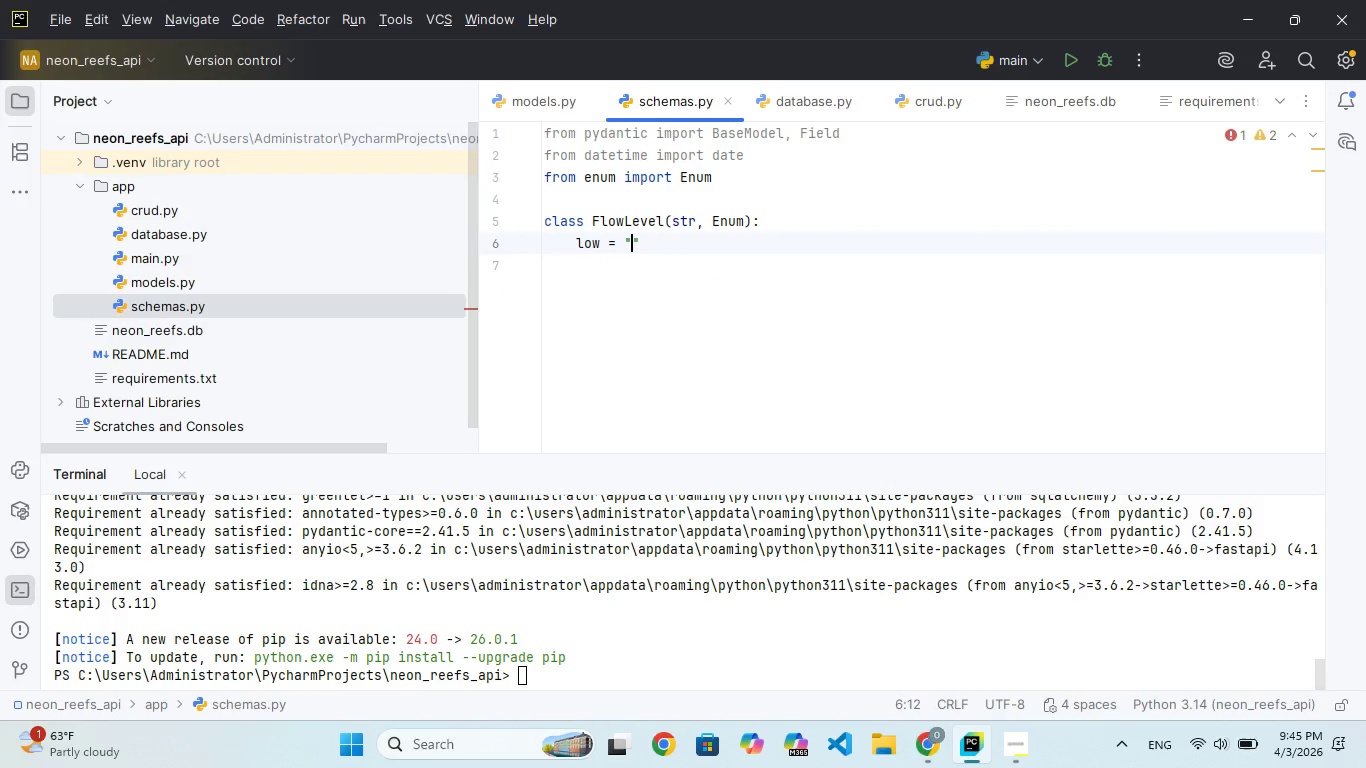 
key(ArrowRight)
 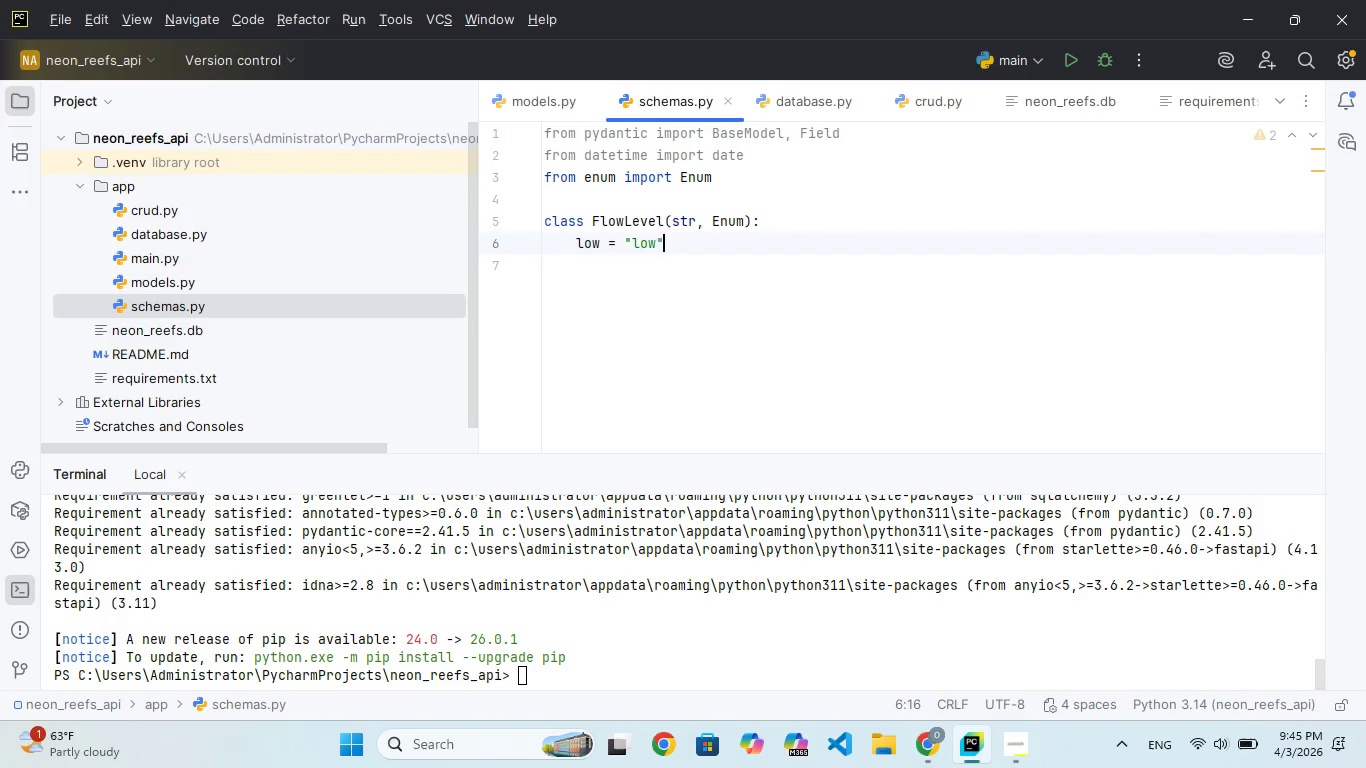 
key(Enter)
 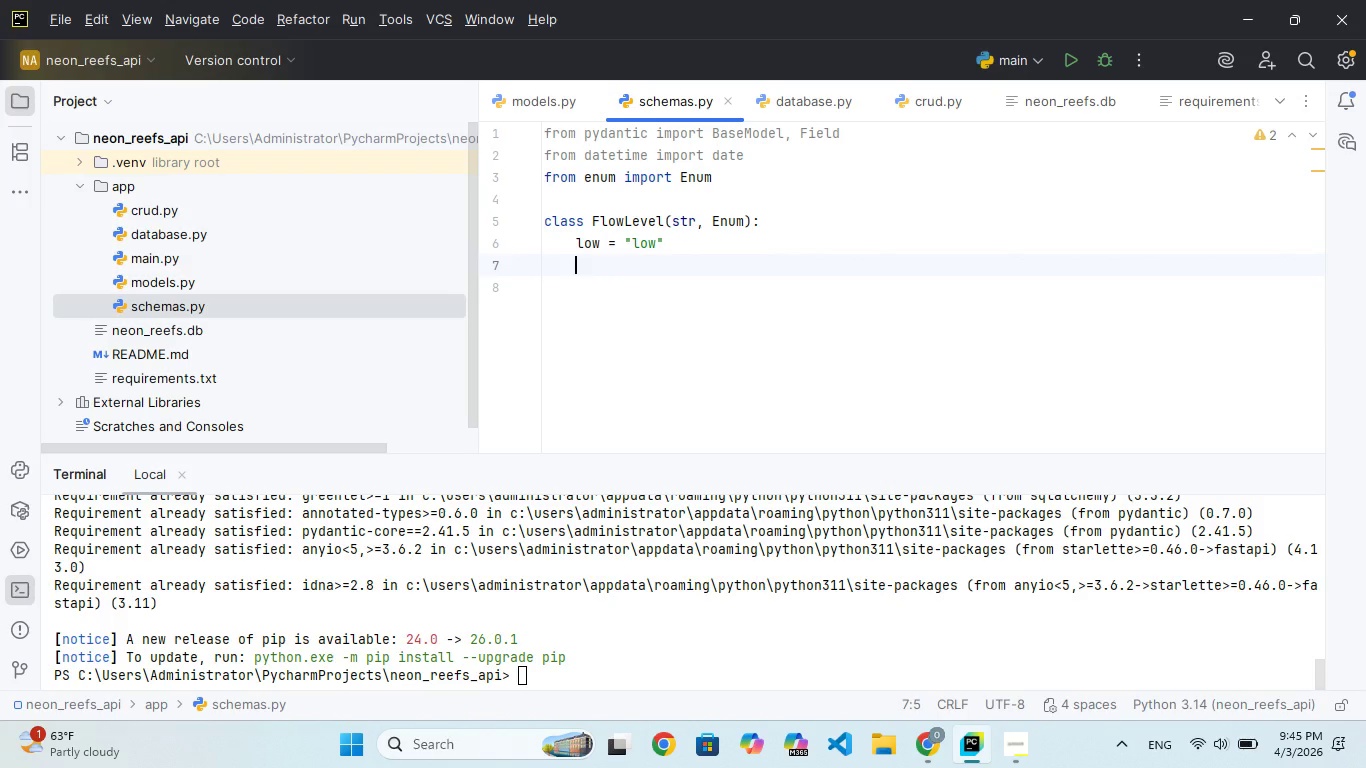 
type(mediun)
key(Backspace)
type(m = "medium)
 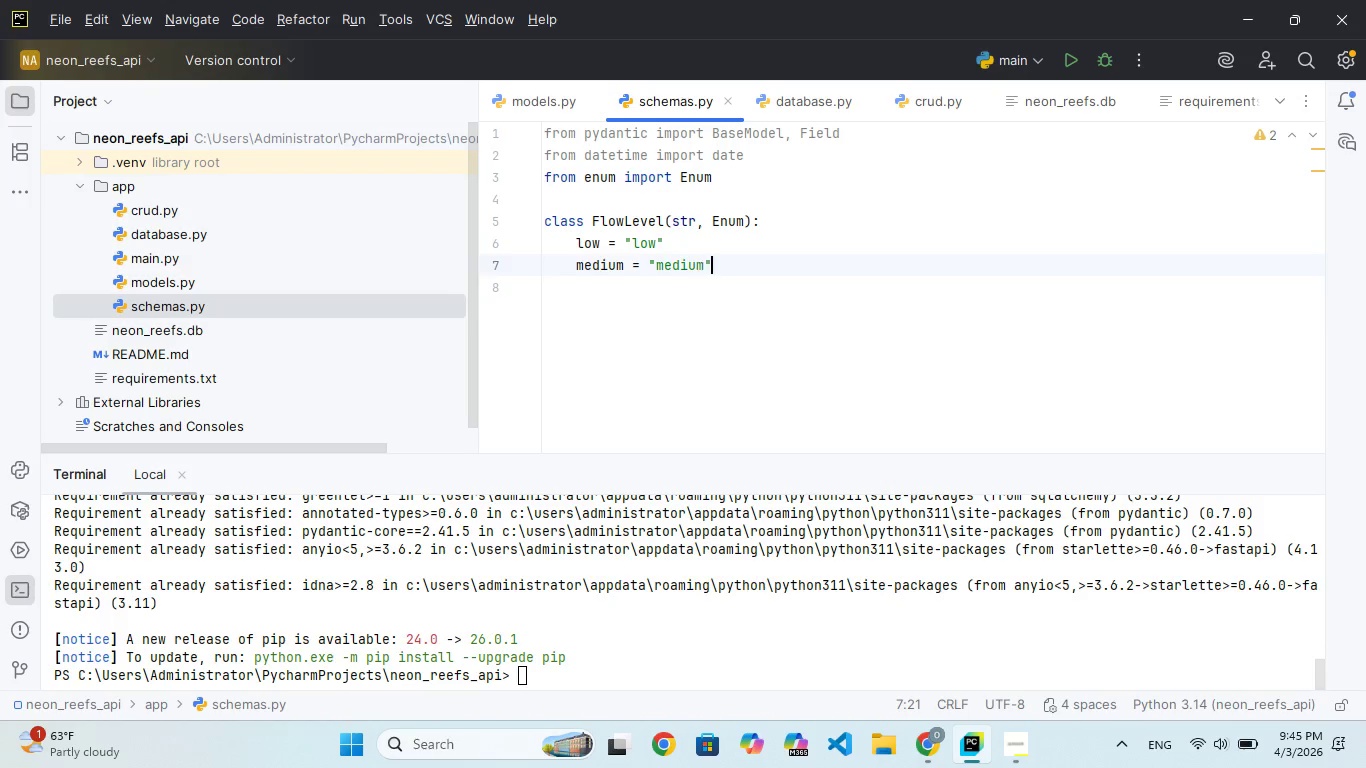 
key(ArrowRight)
 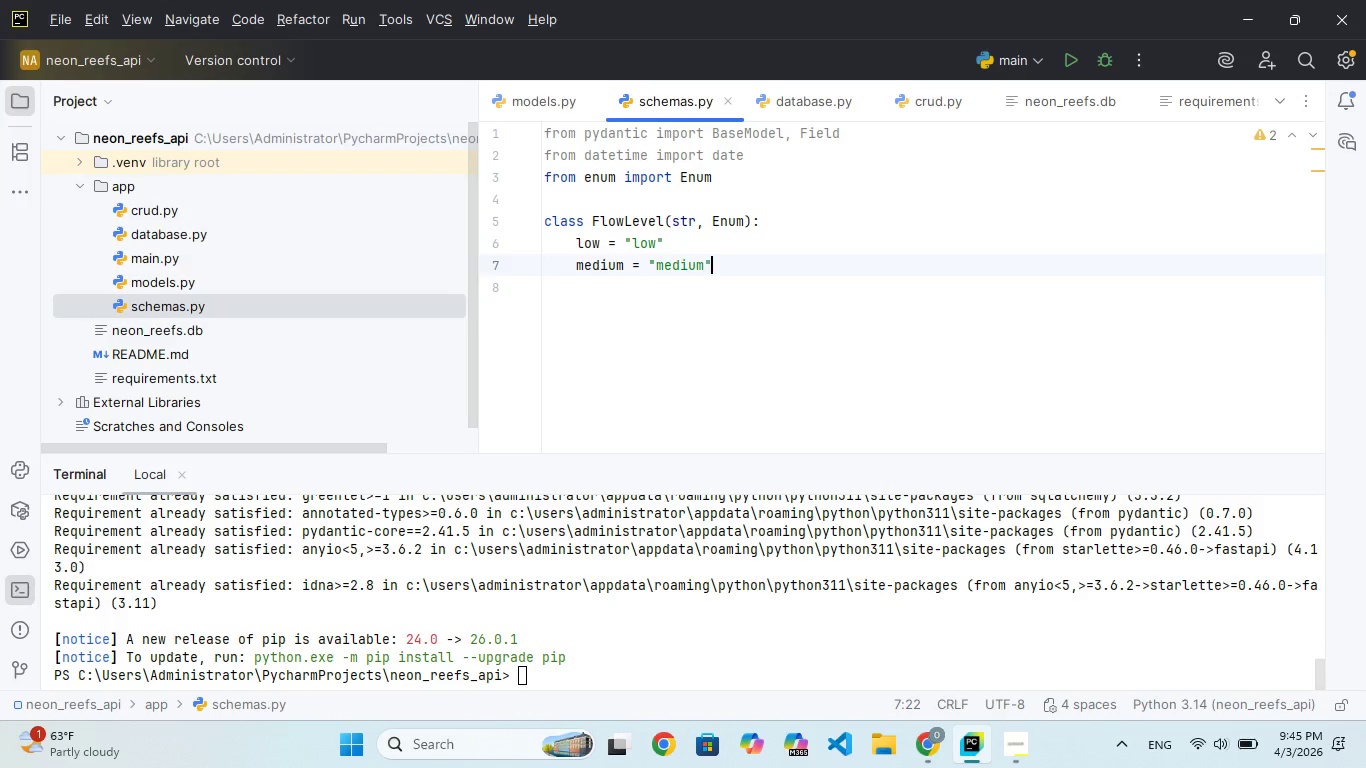 
key(Enter)
 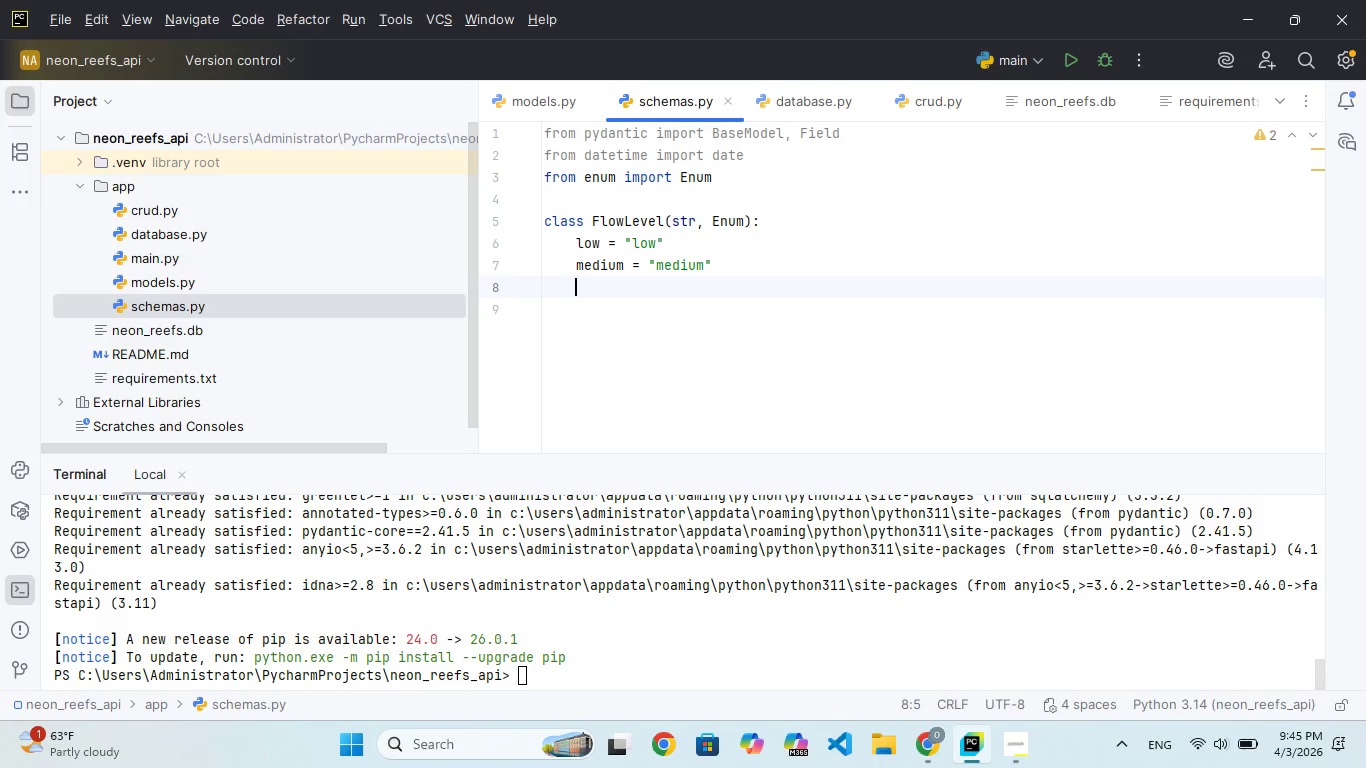 
type(high = "h)
key(Backspace)
type(High)
 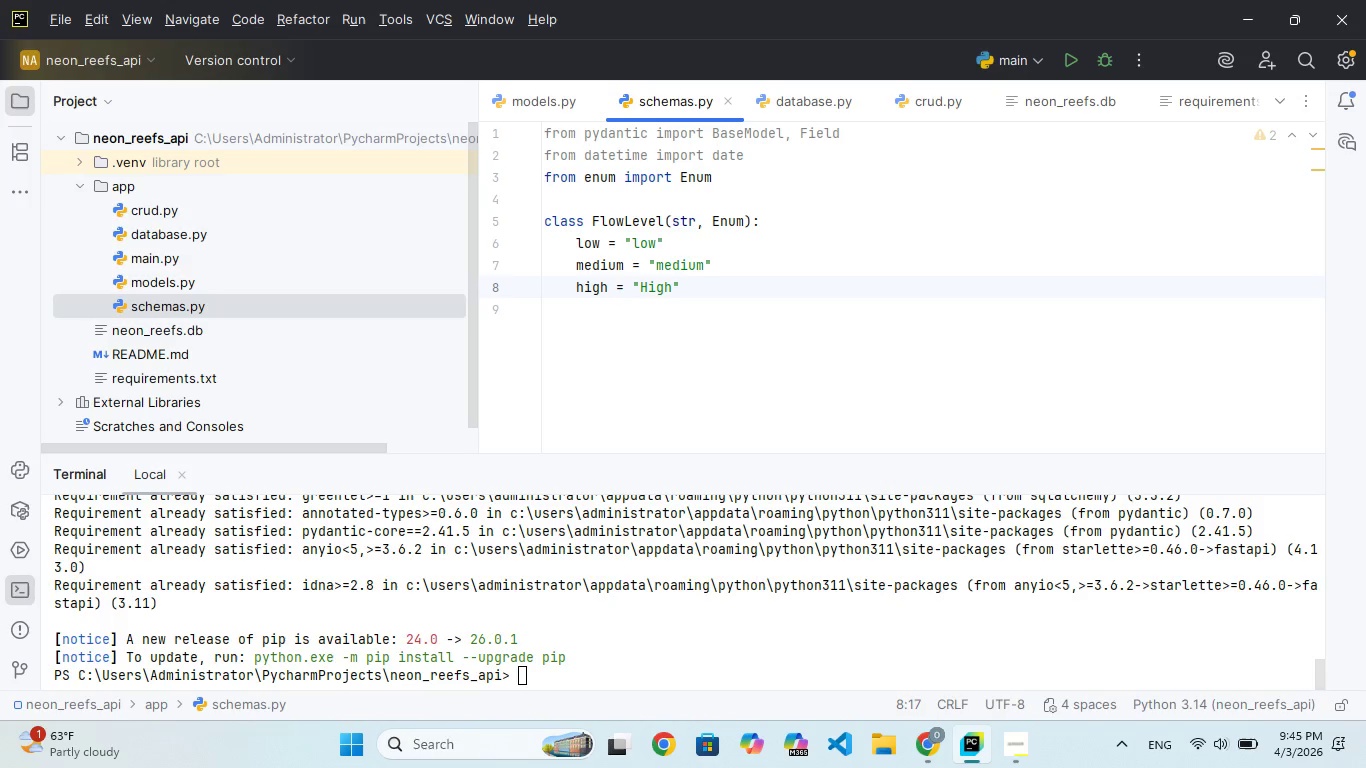 
key(ArrowUp)
 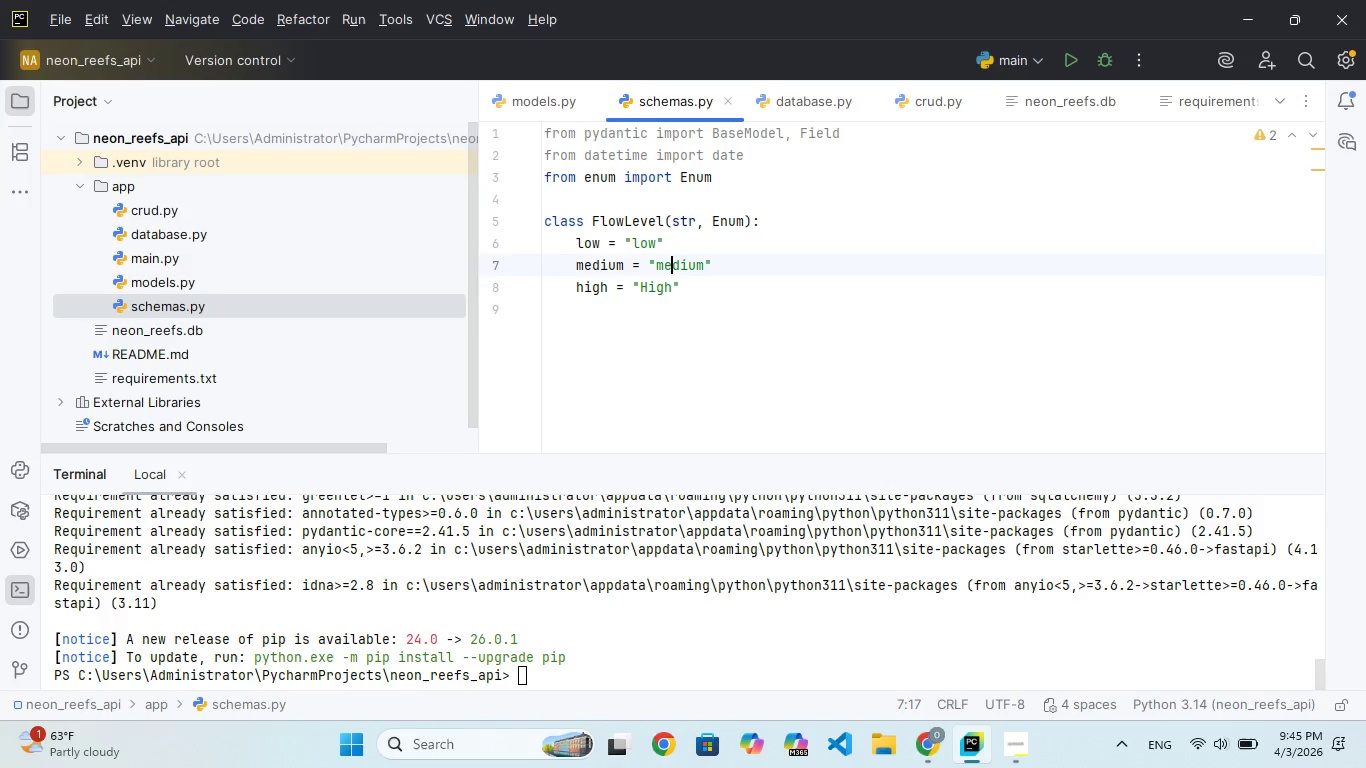 
key(ArrowLeft)
 